 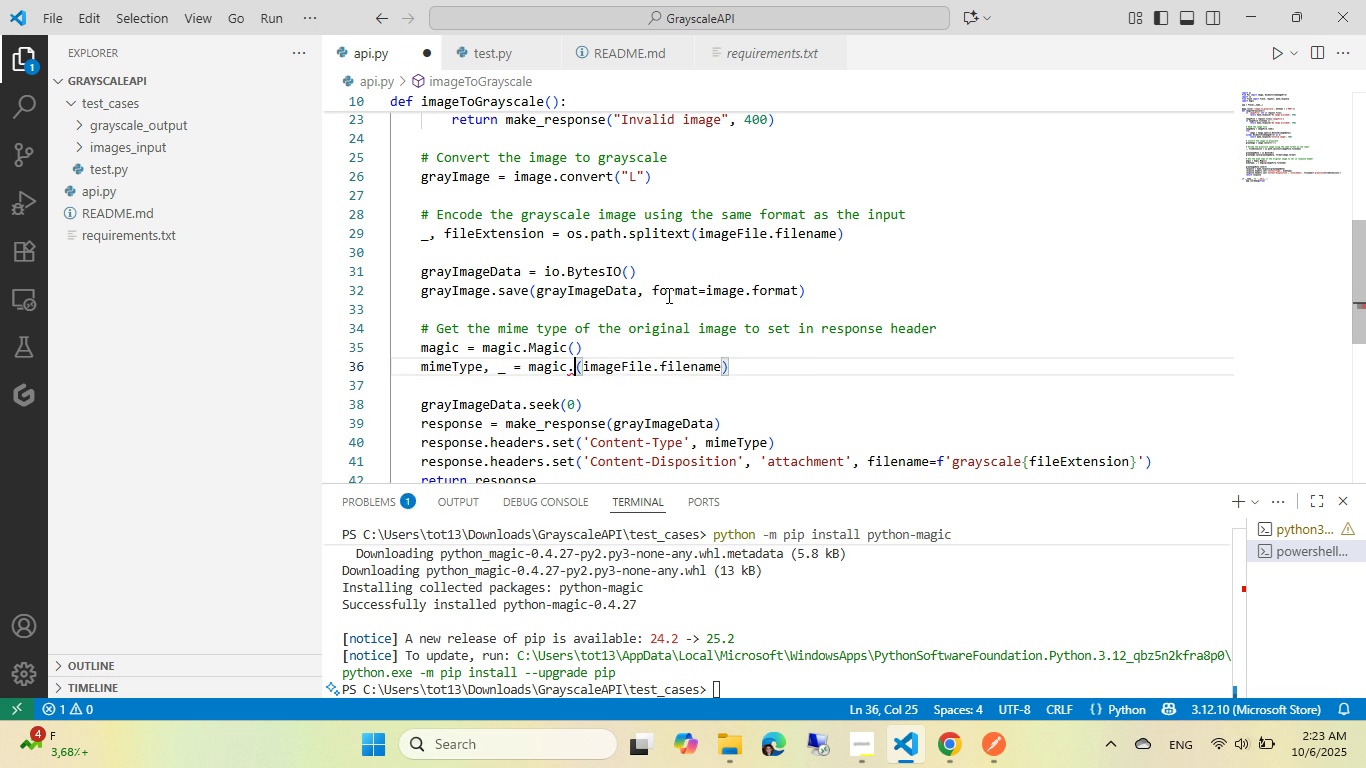 
key(Control+Backspace)
 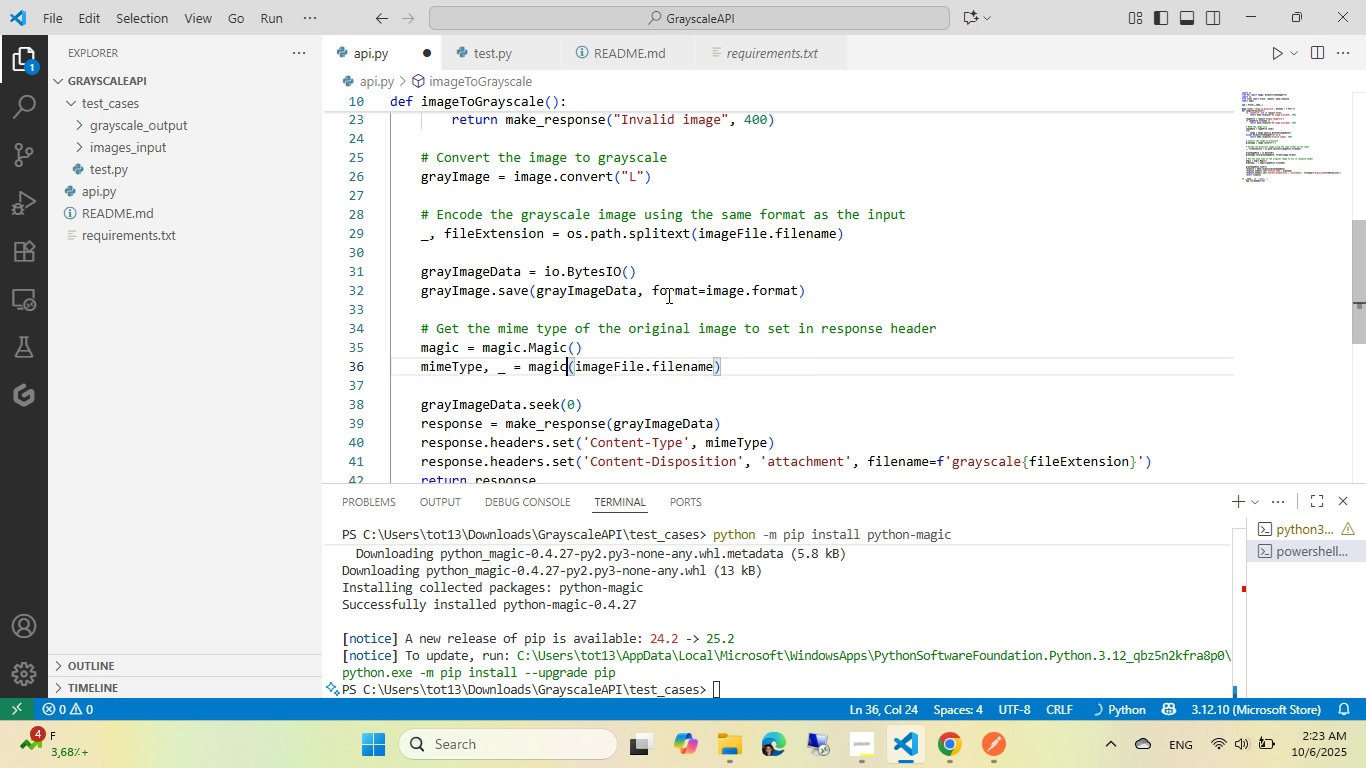 
key(Control+Backspace)
 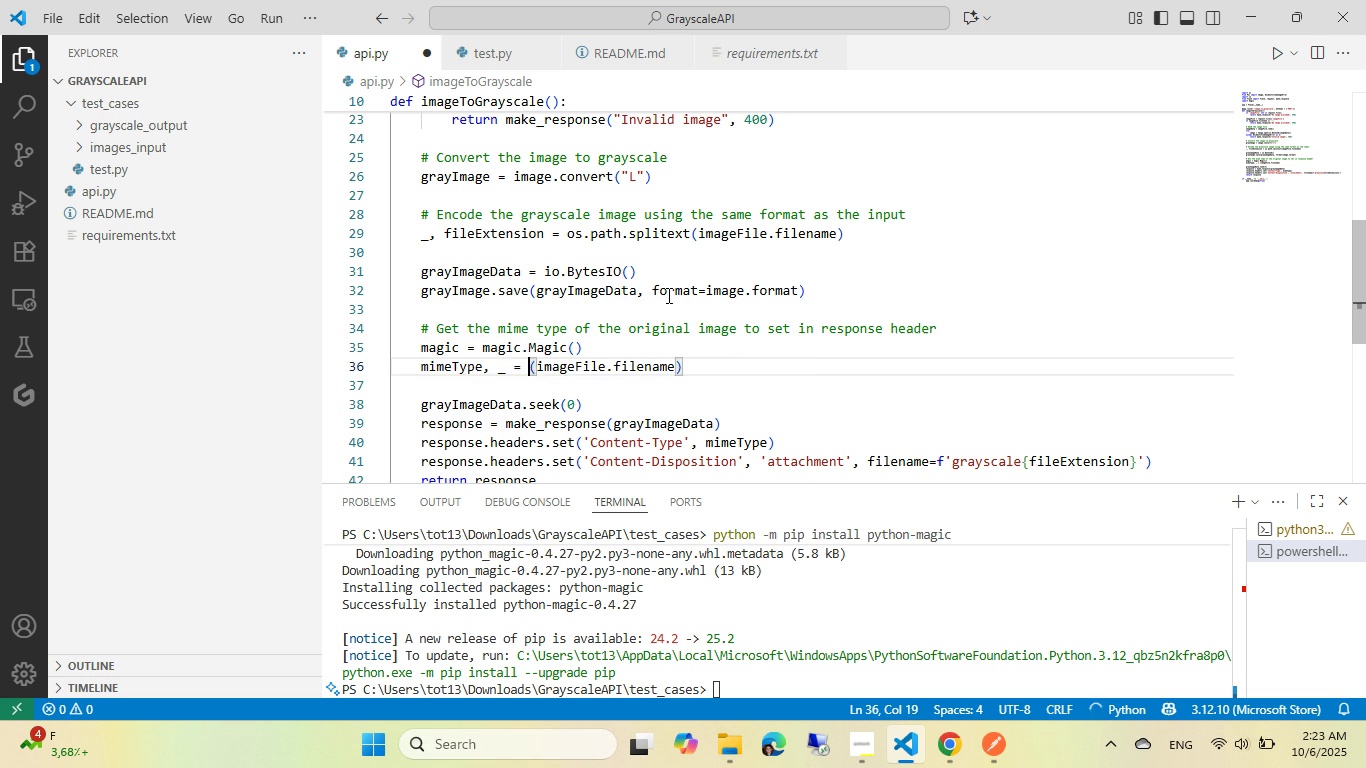 
key(Control+M)
 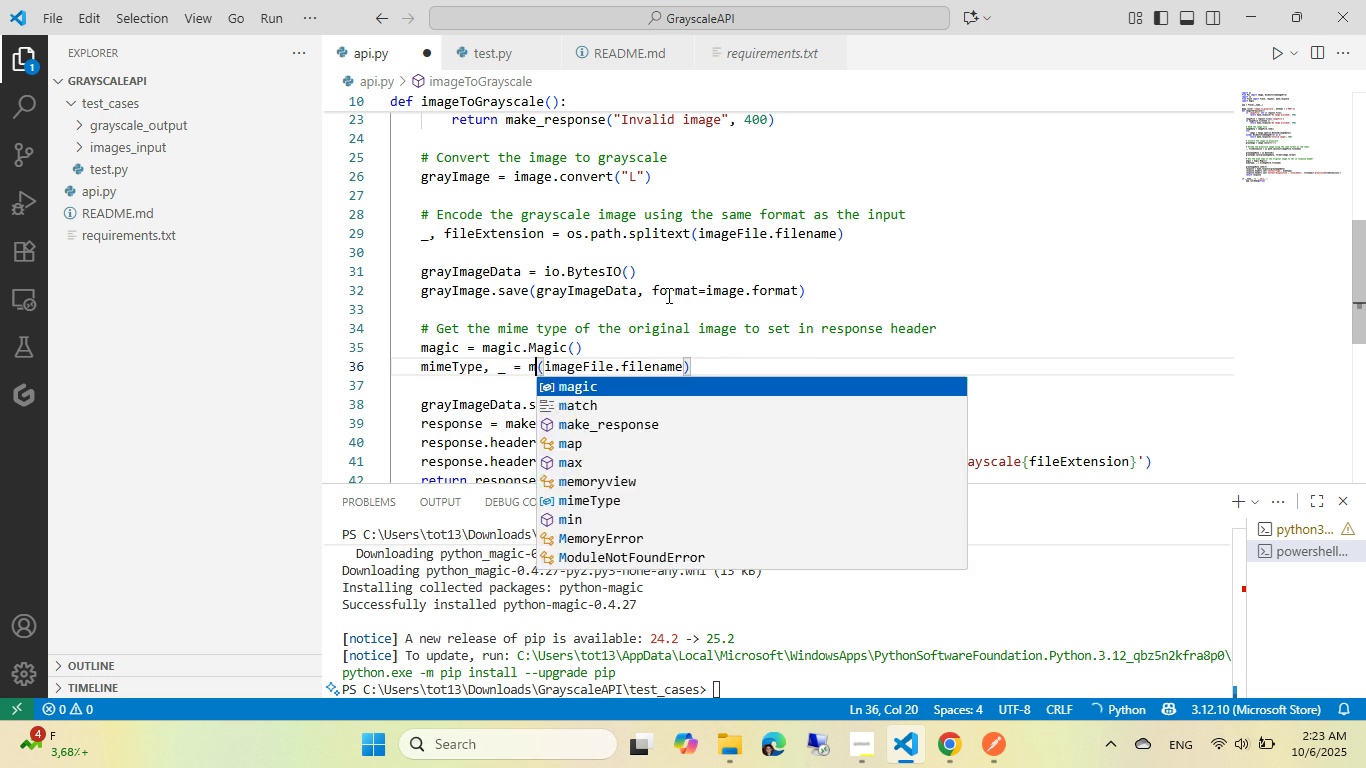 
key(Control+A)
 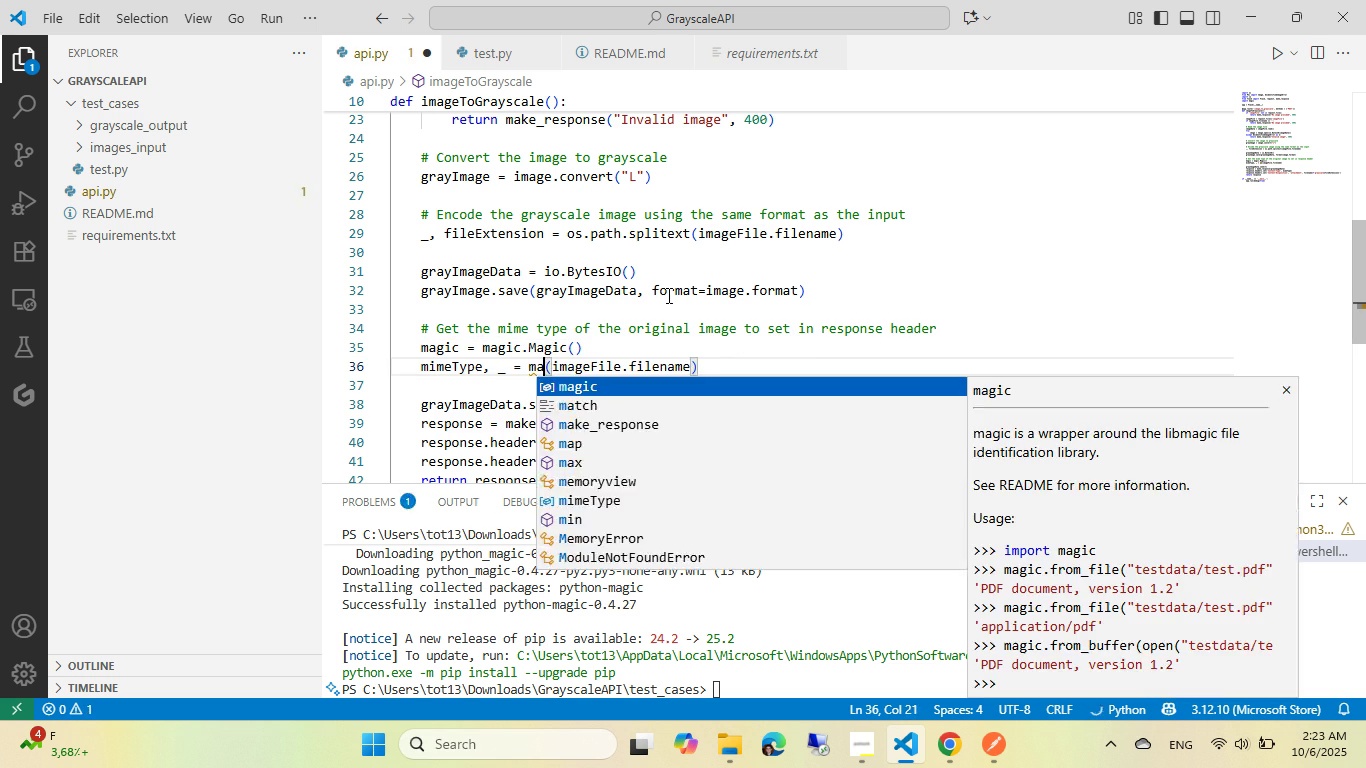 
type(gi.fro)
key(Tab)
 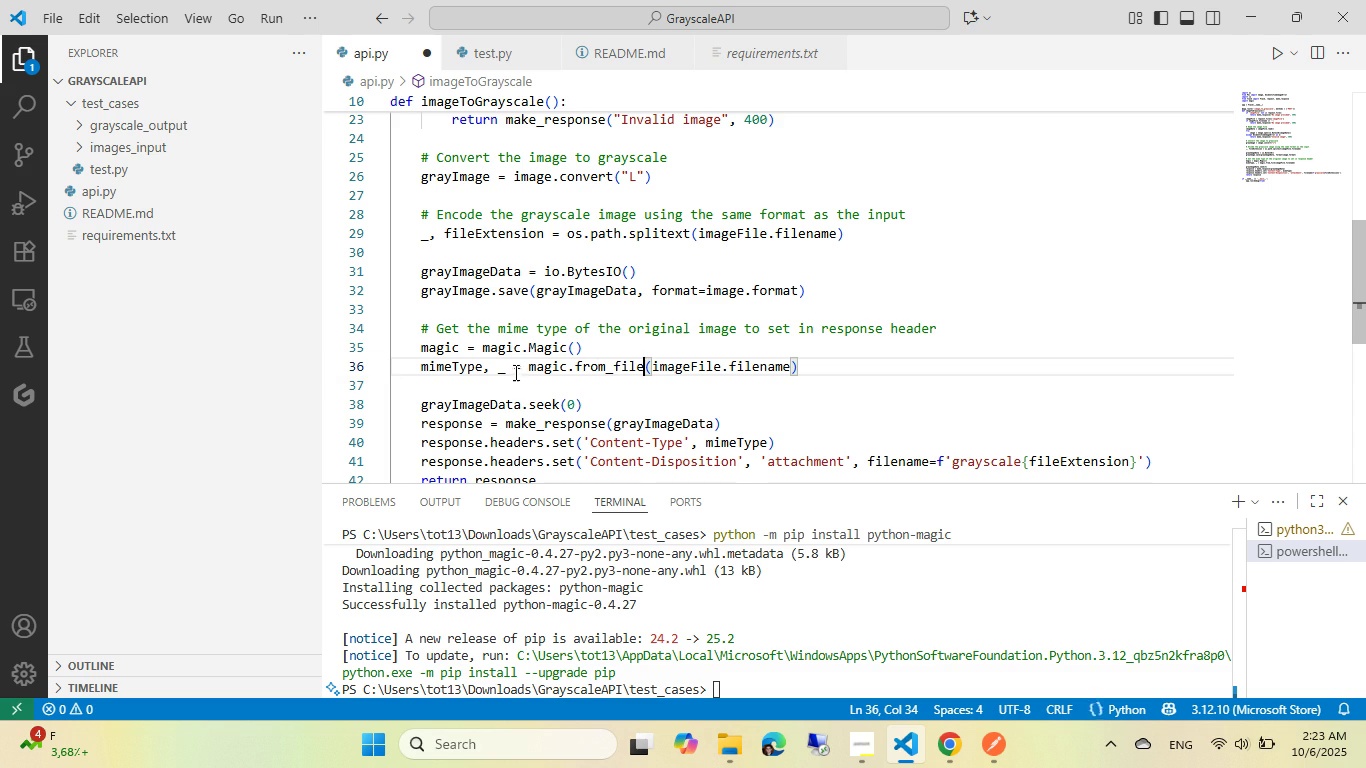 
key(Backspace)
 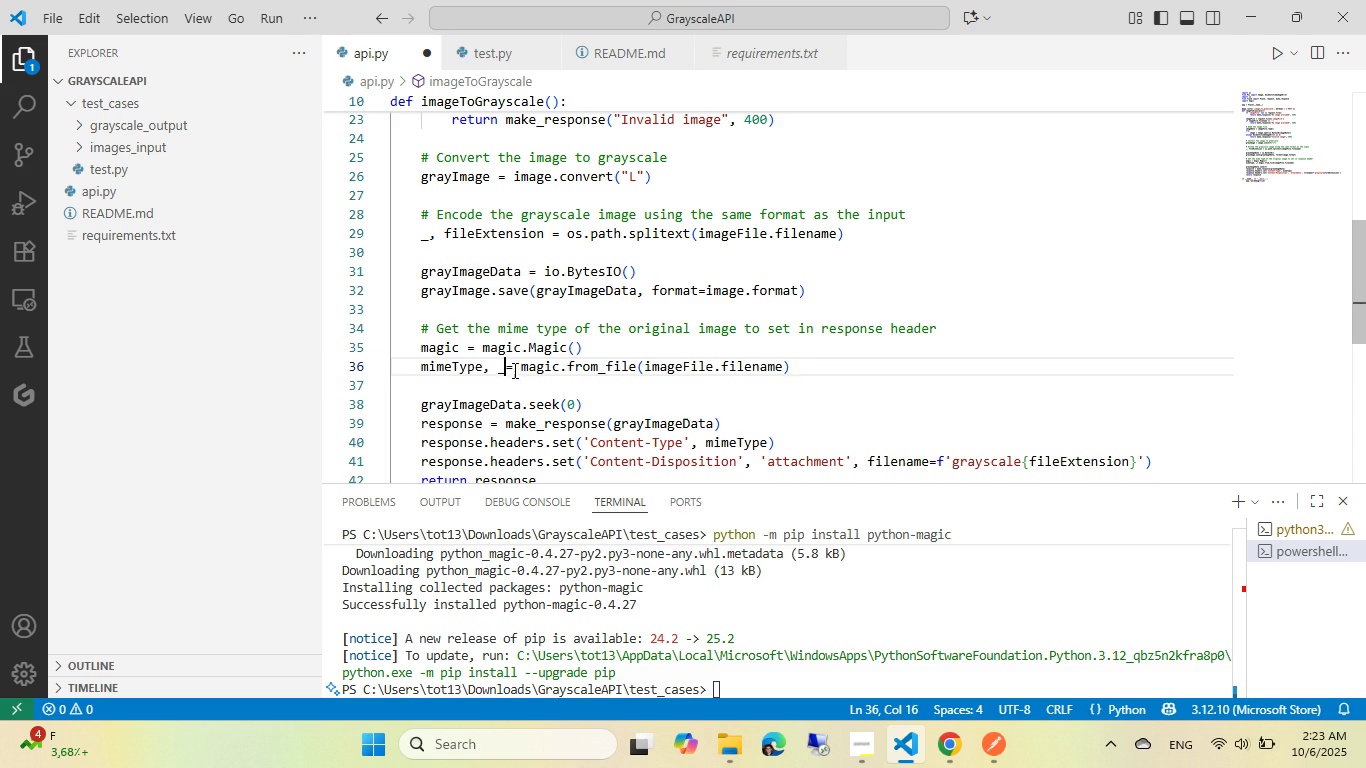 
key(Backspace)
 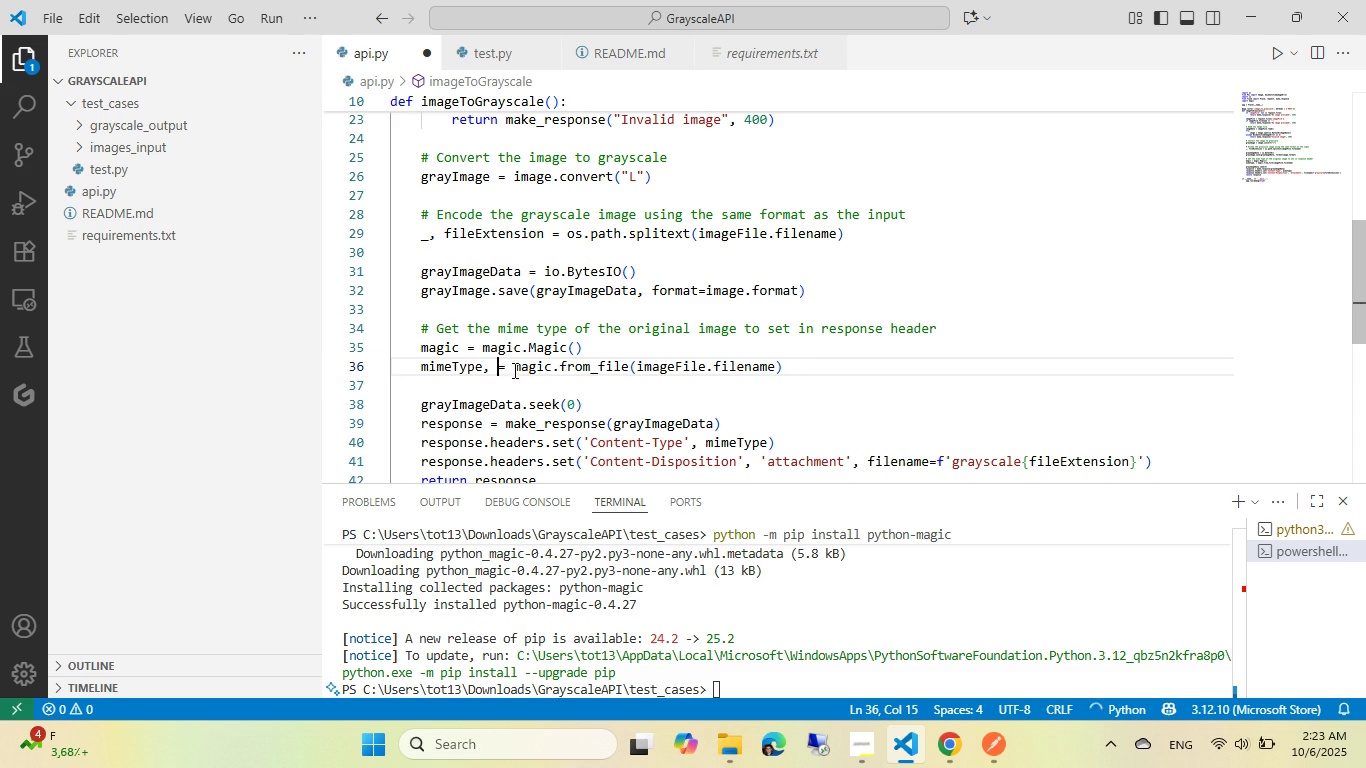 
key(Backspace)
 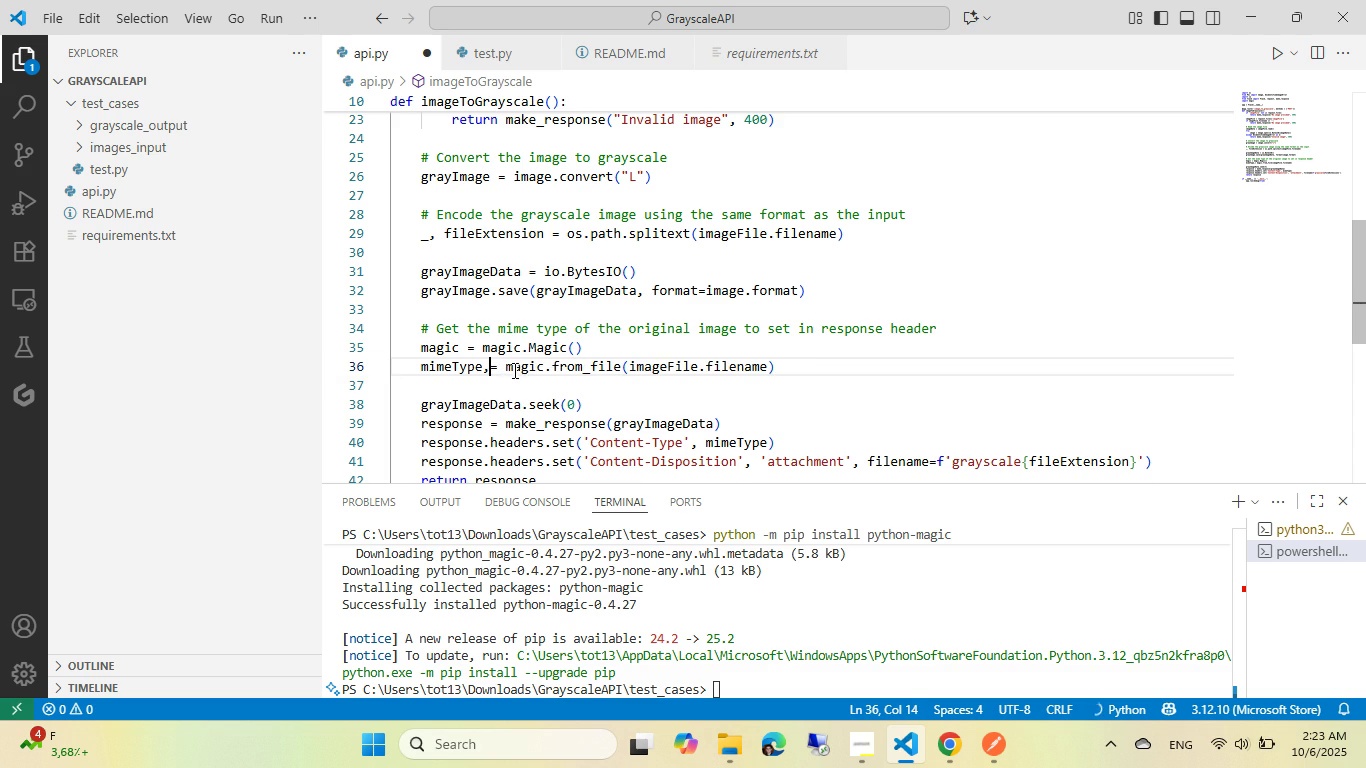 
key(Backspace)
 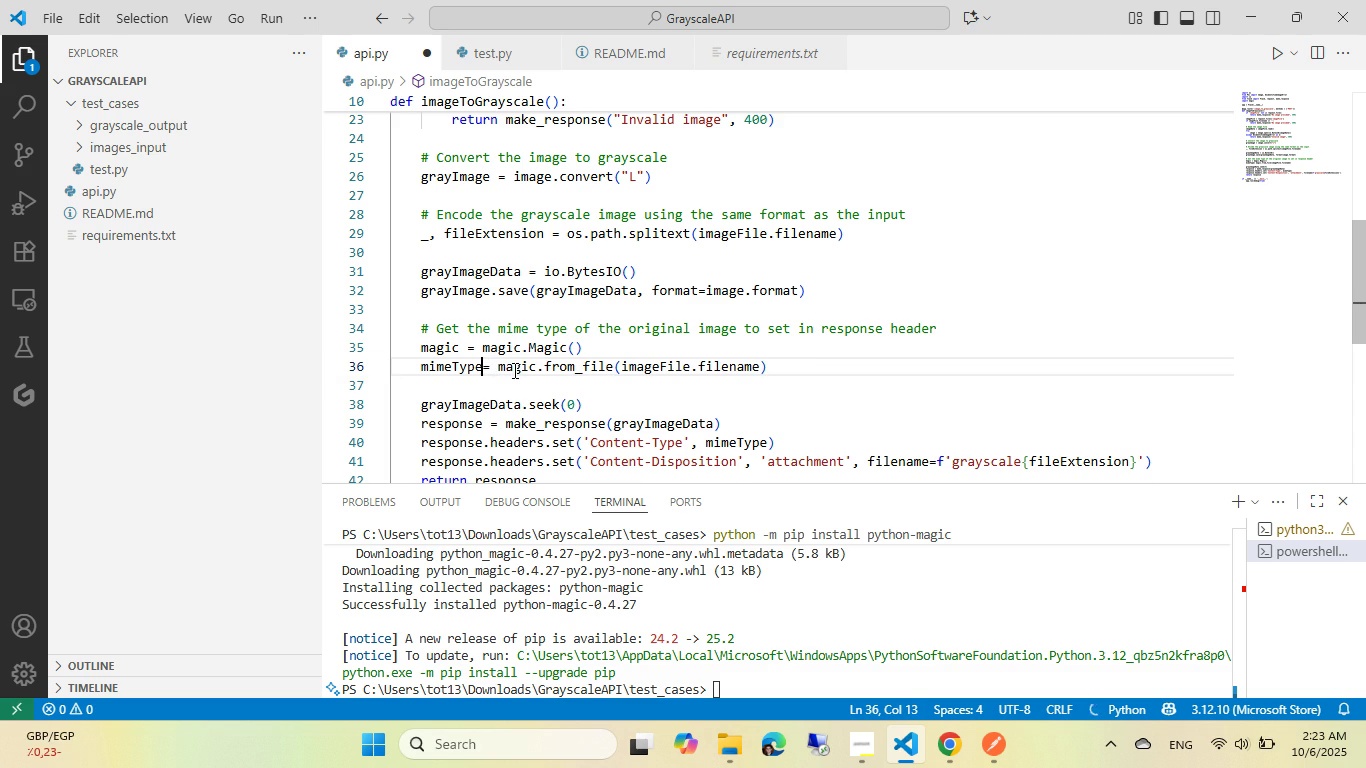 
key(Space)
 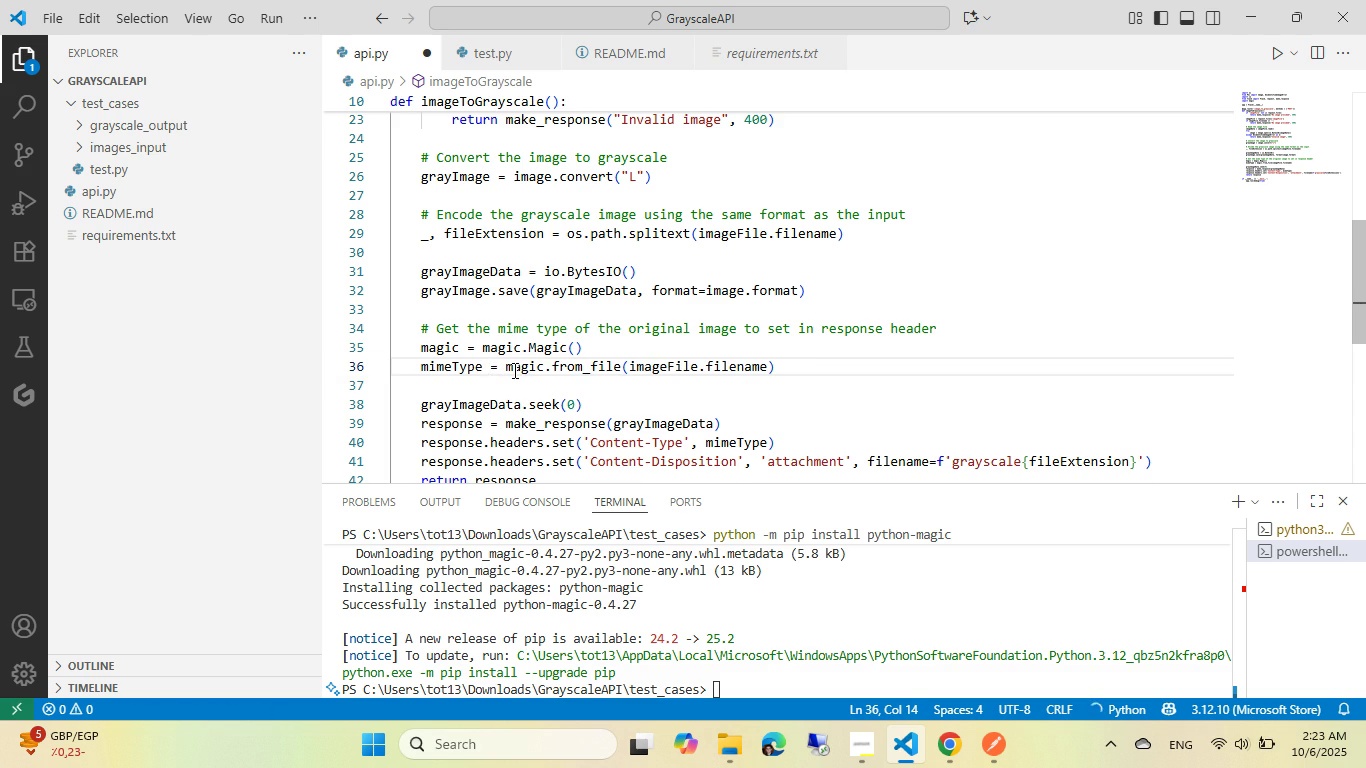 
key(Control+ControlLeft)
 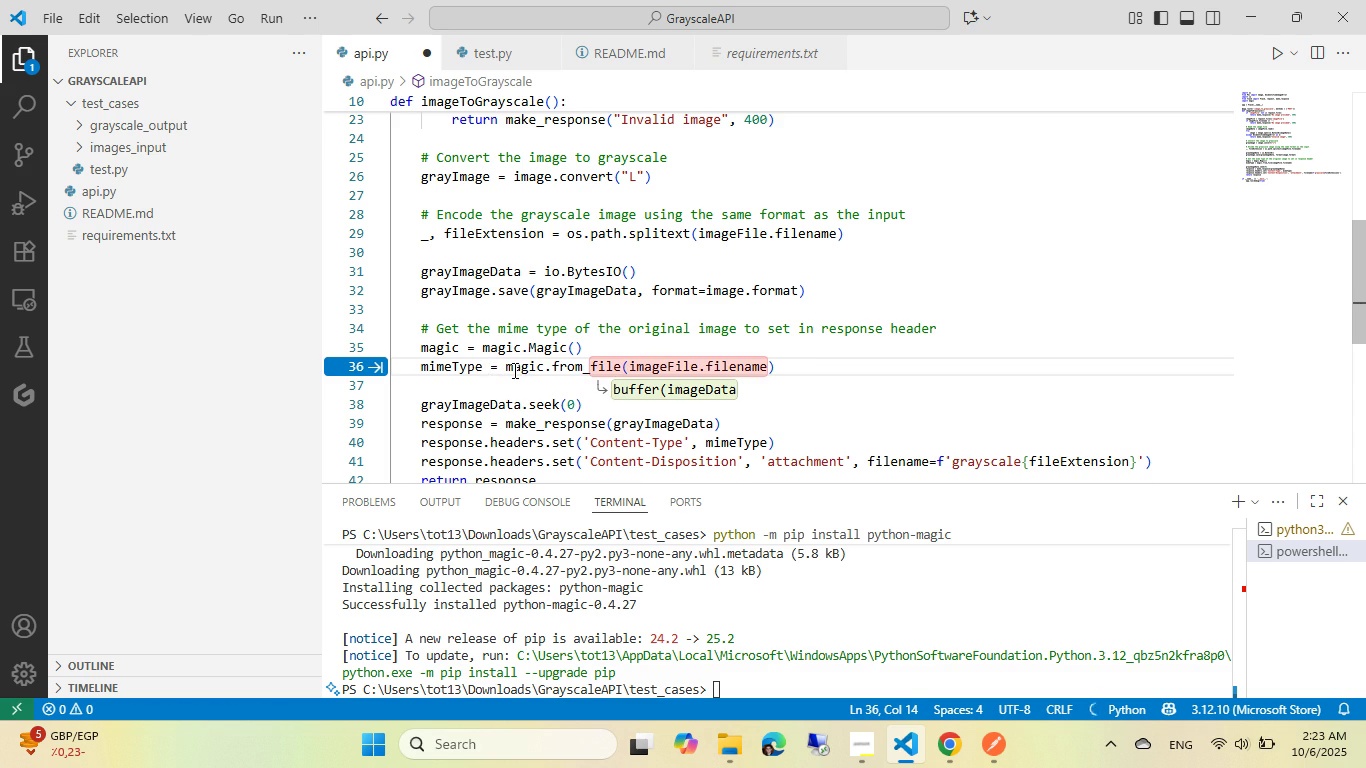 
key(Control+S)
 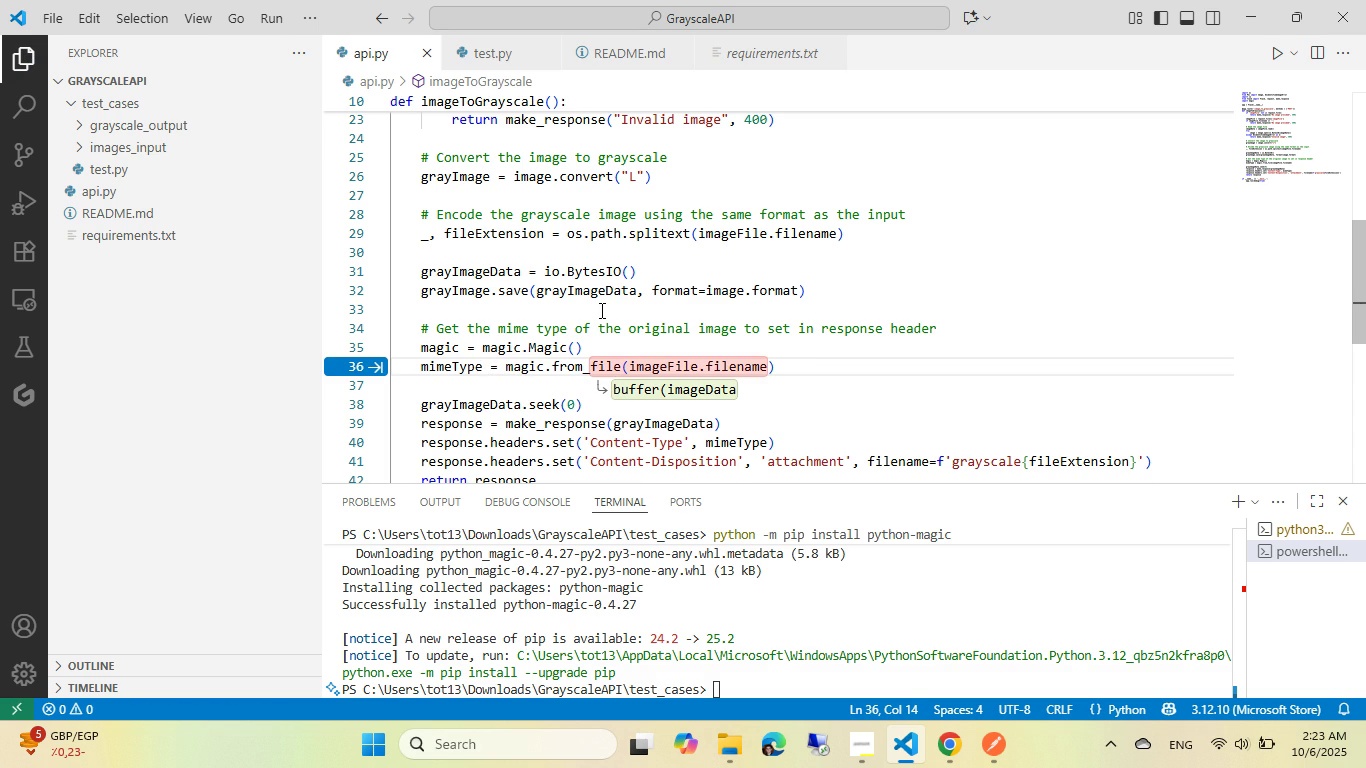 
key(Escape)
 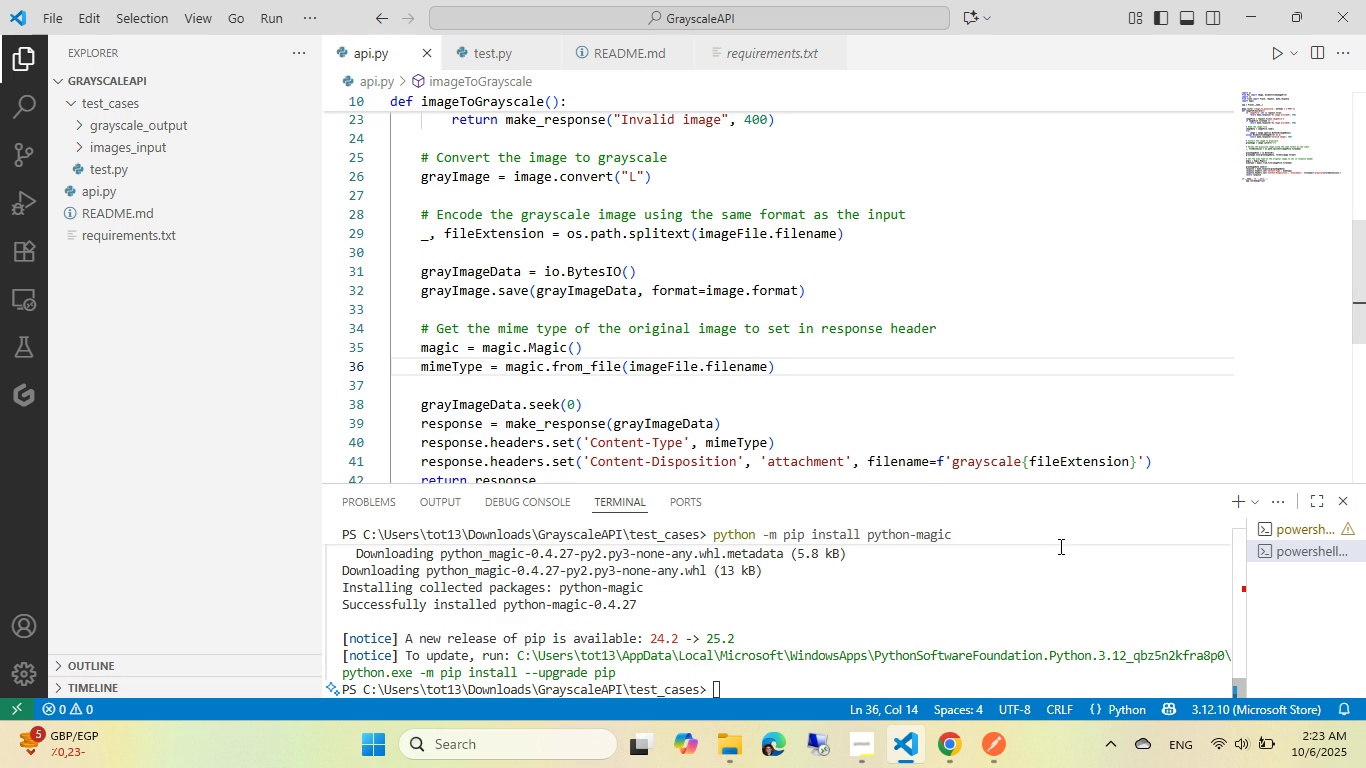 
left_click([1263, 527])
 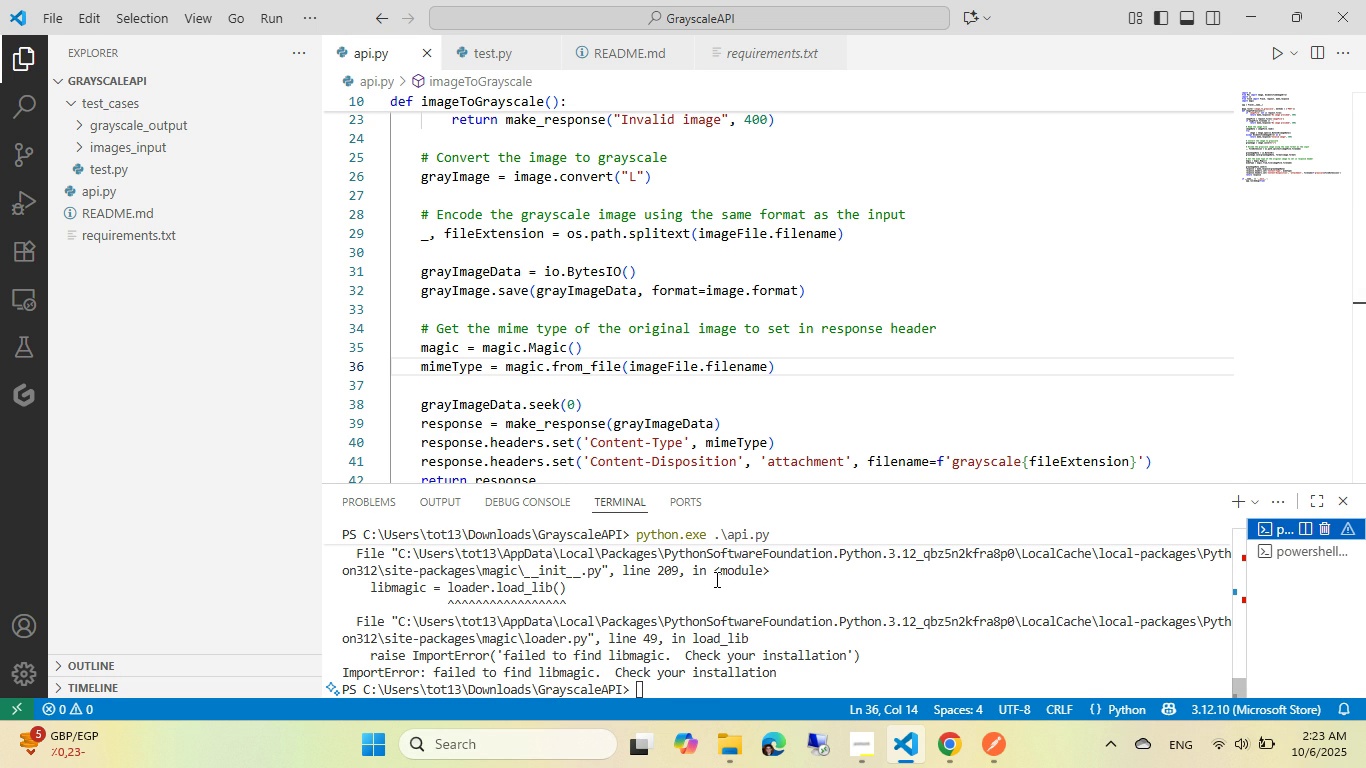 
left_click([715, 579])
 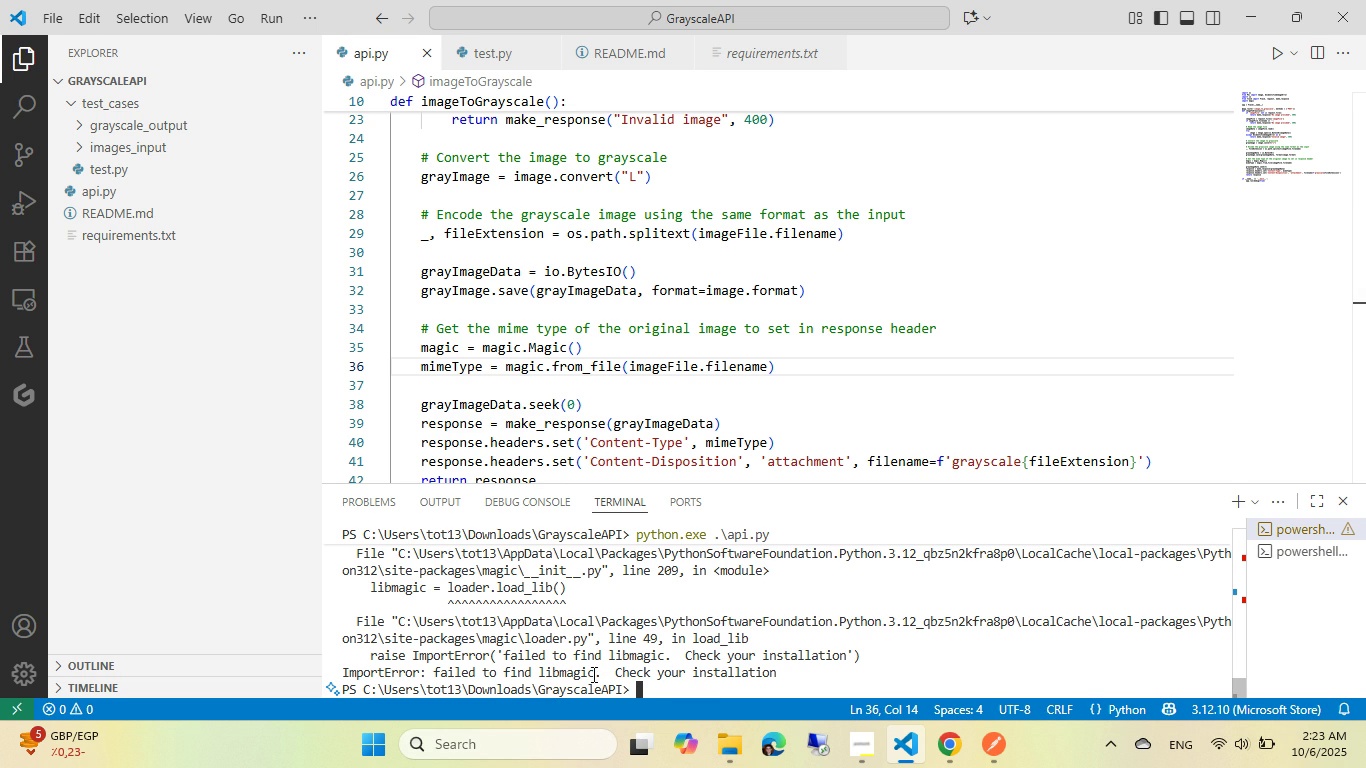 
wait(7.44)
 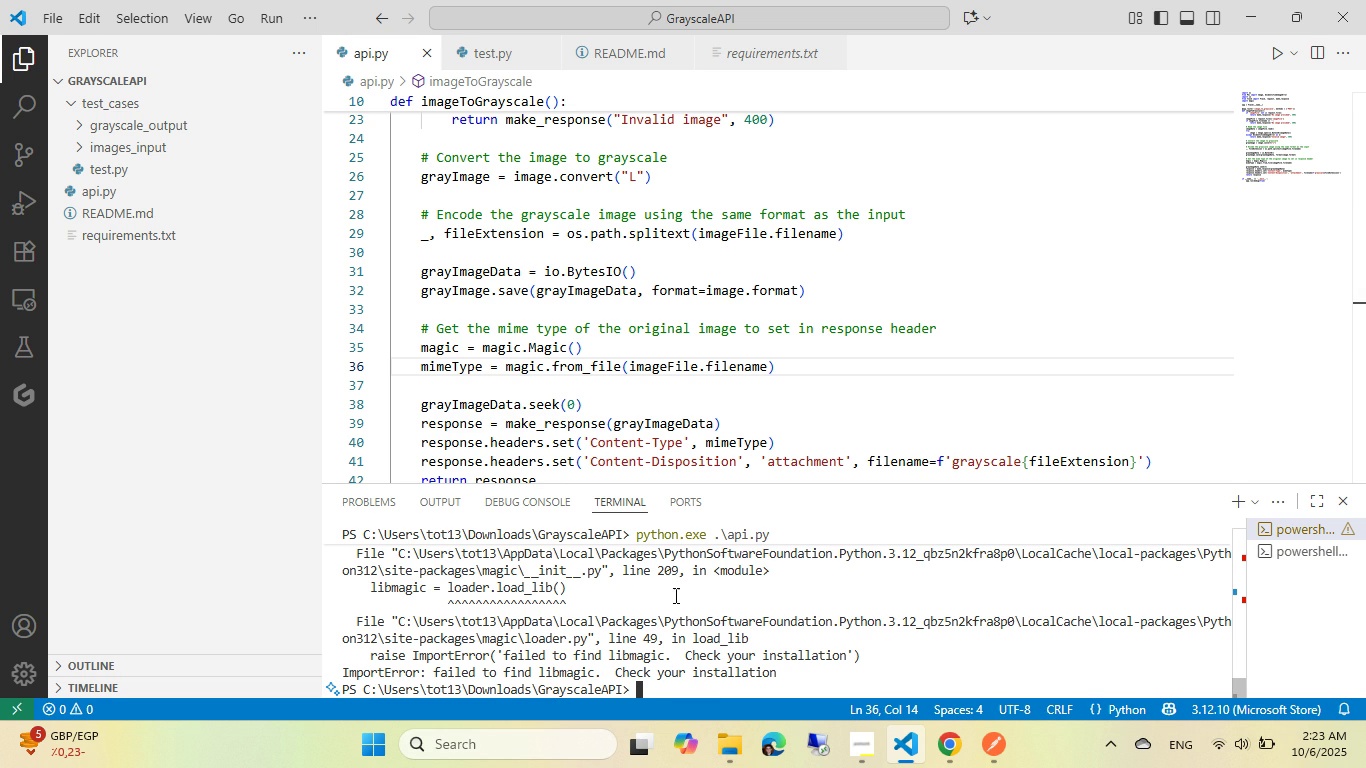 
key(Control+ControlLeft)
 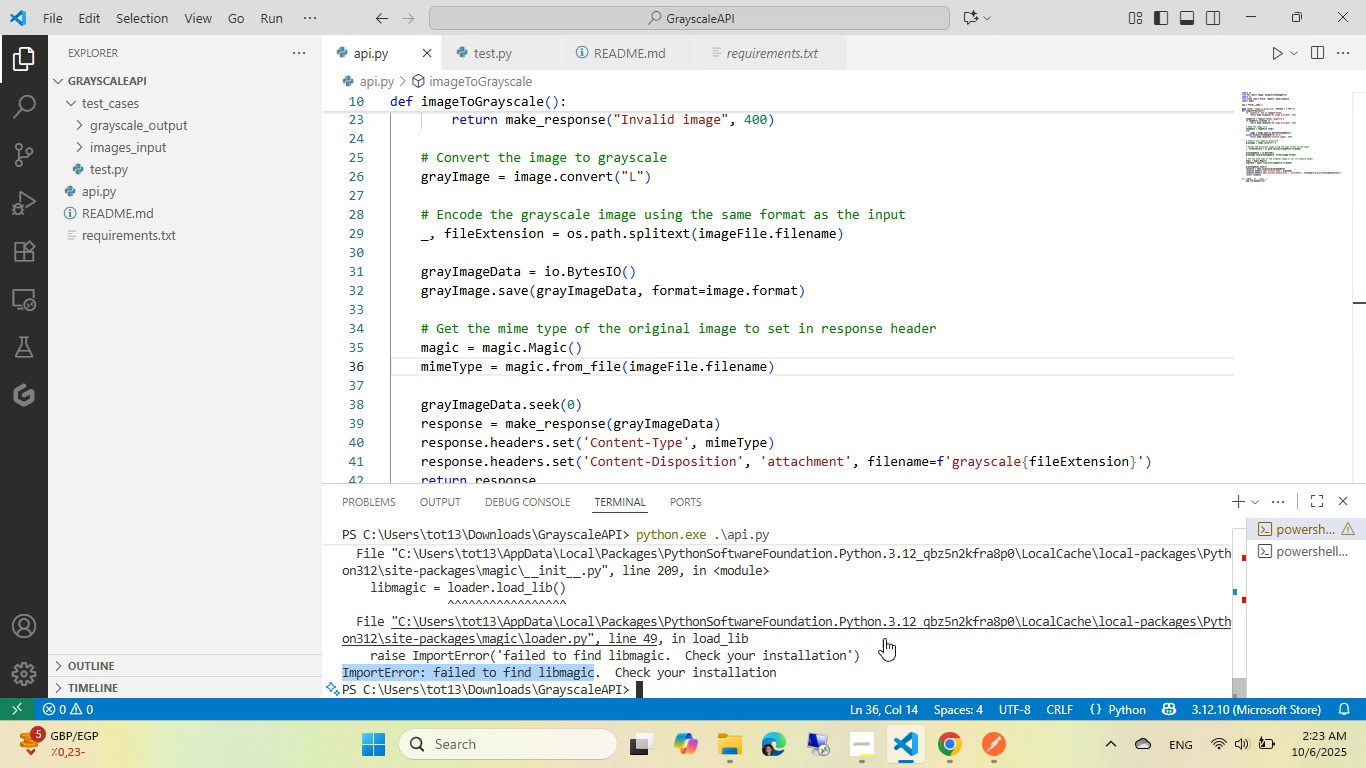 
key(Control+C)
 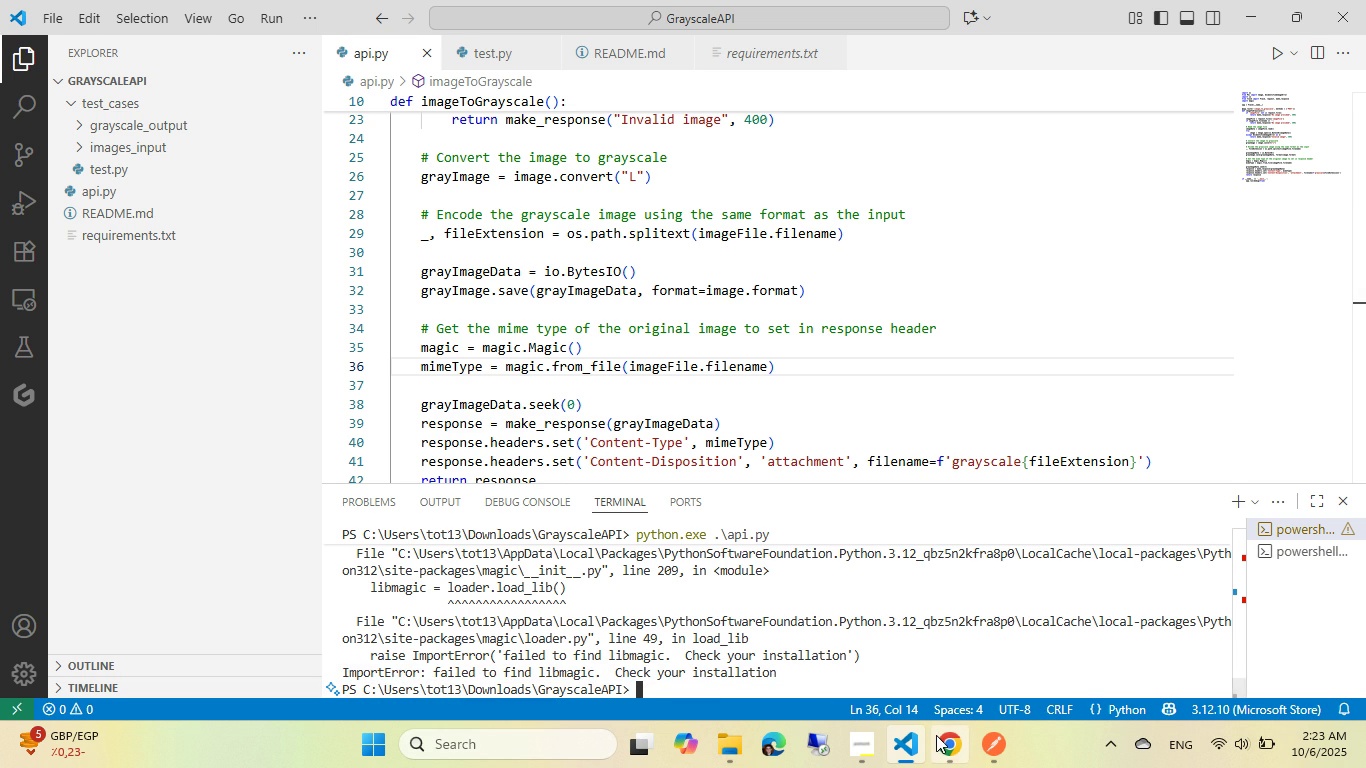 
left_click([936, 735])
 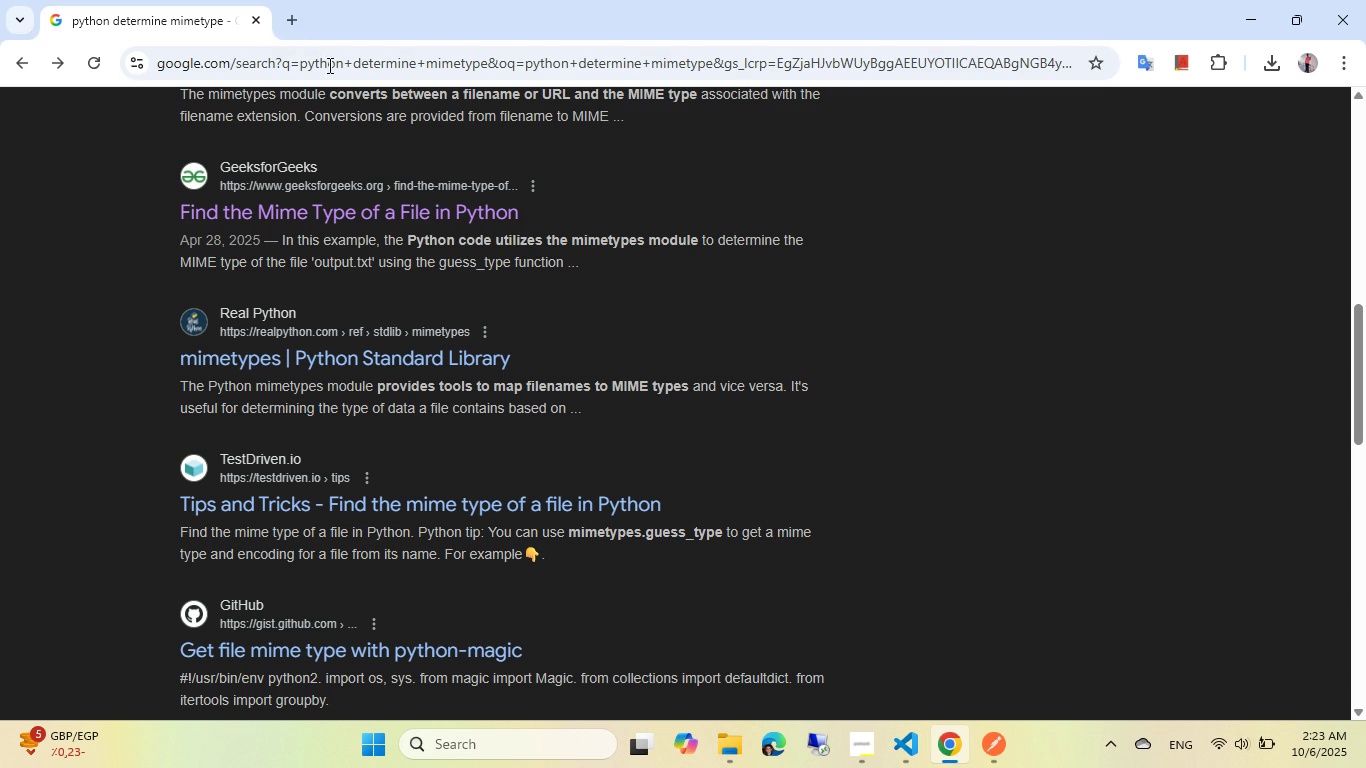 
left_click([346, 77])
 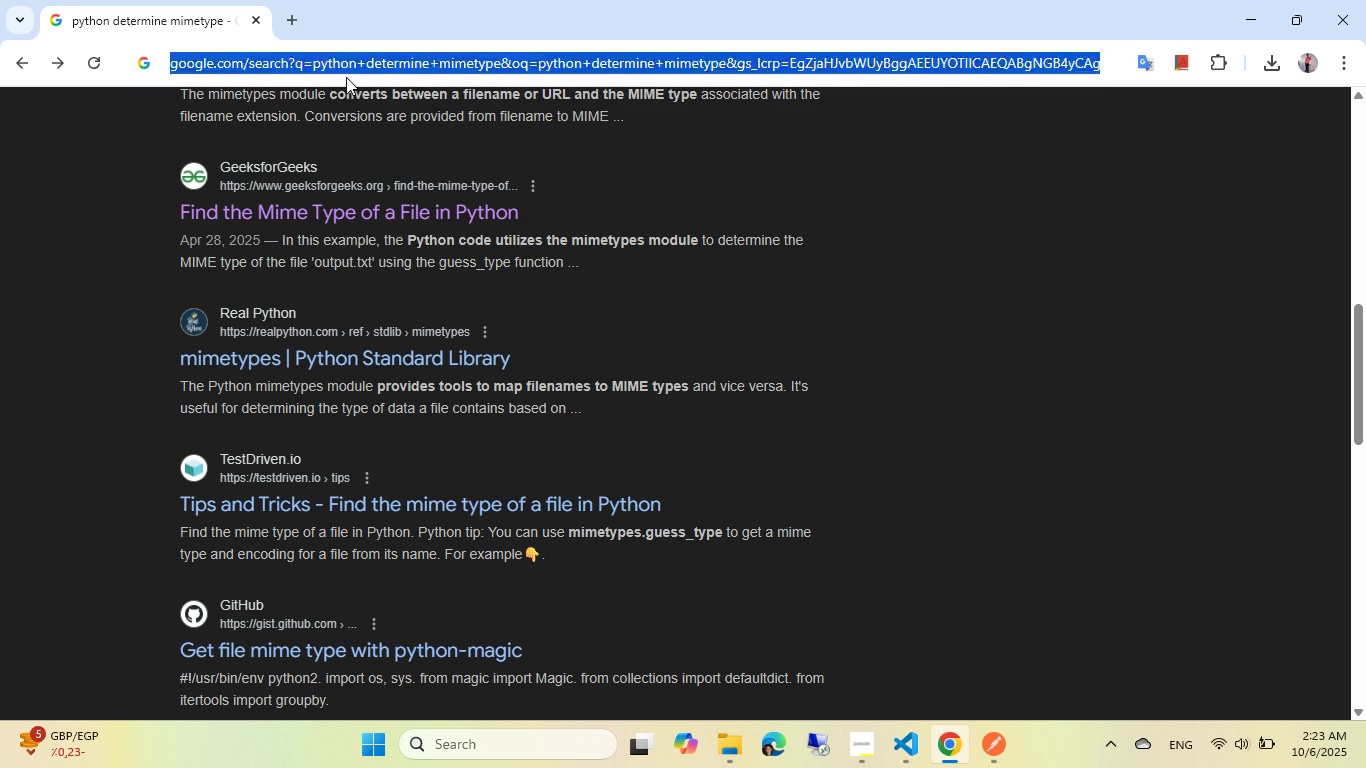 
key(Control+ControlLeft)
 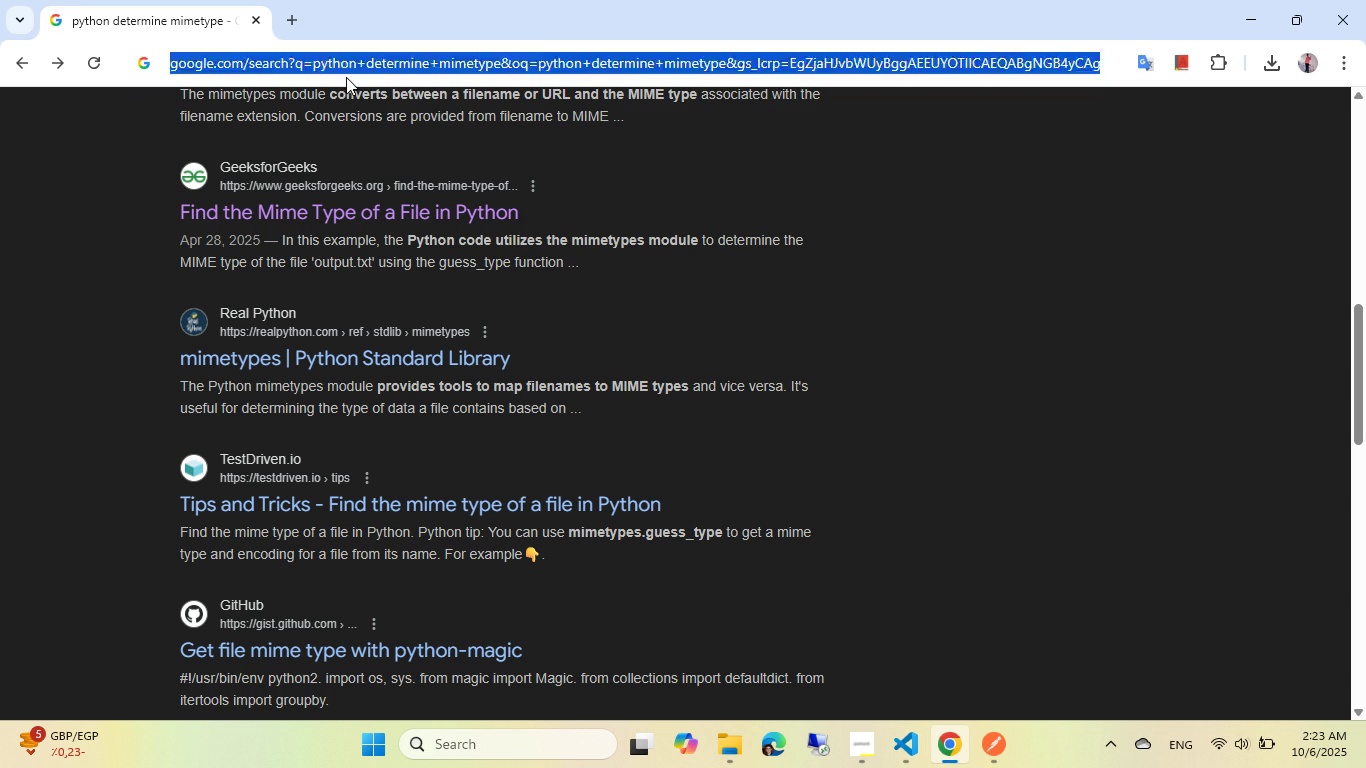 
key(Control+V)
 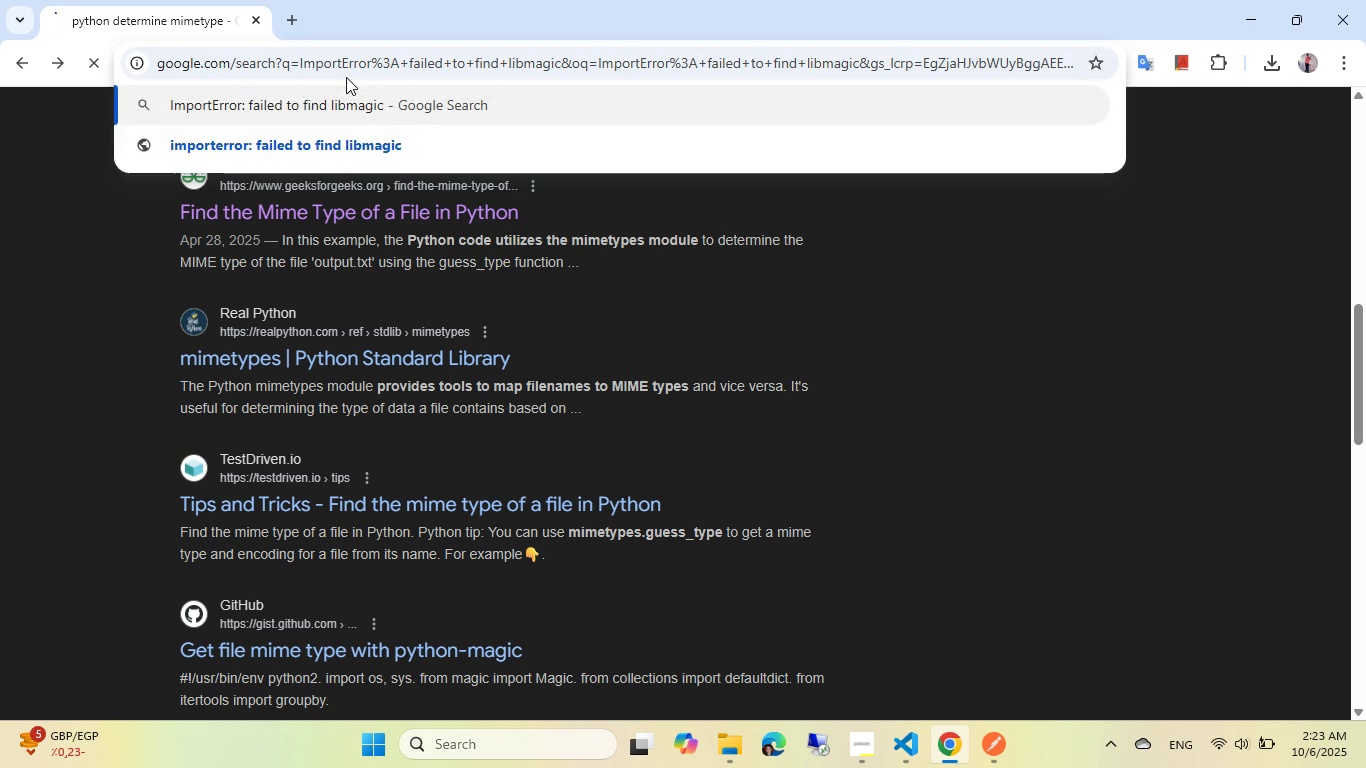 
key(NumpadEnter)
 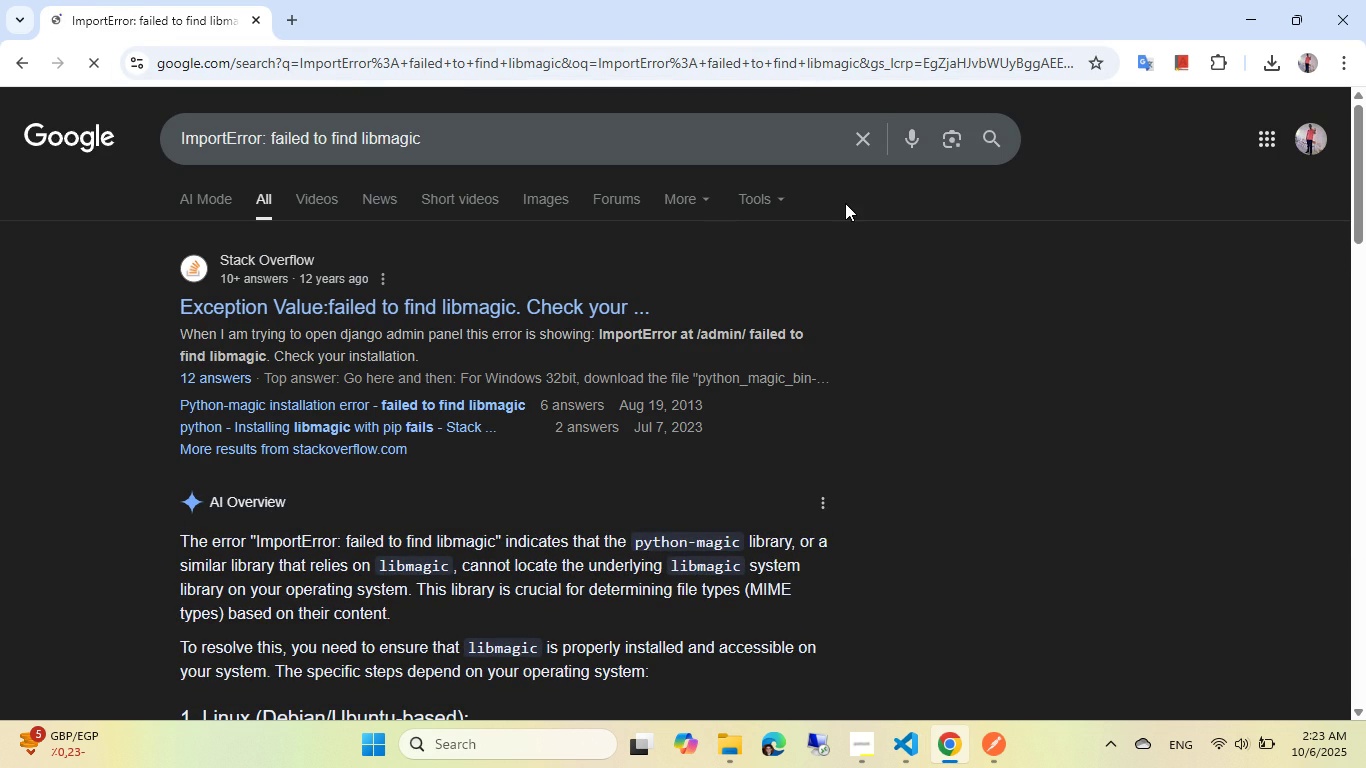 
scroll: coordinate [459, 323], scroll_direction: down, amount: 5.0
 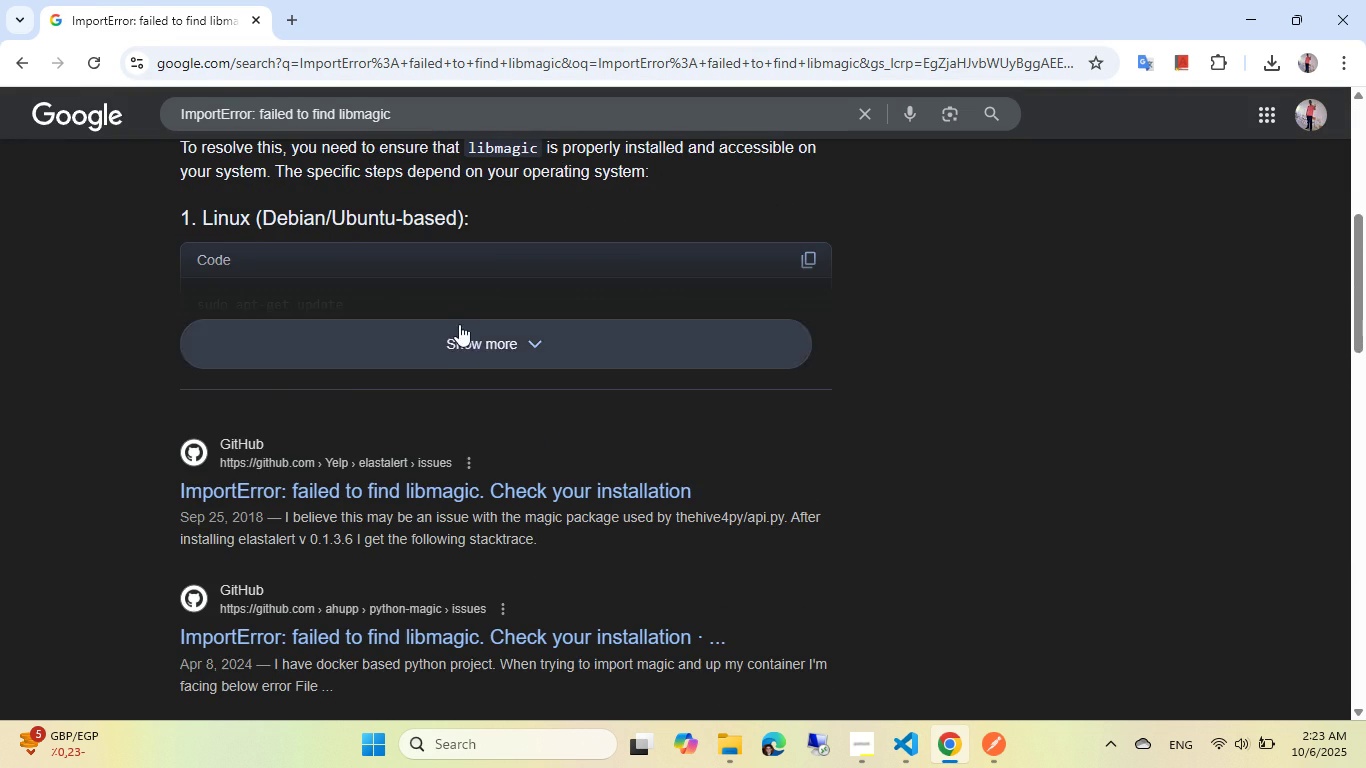 
left_click([459, 324])
 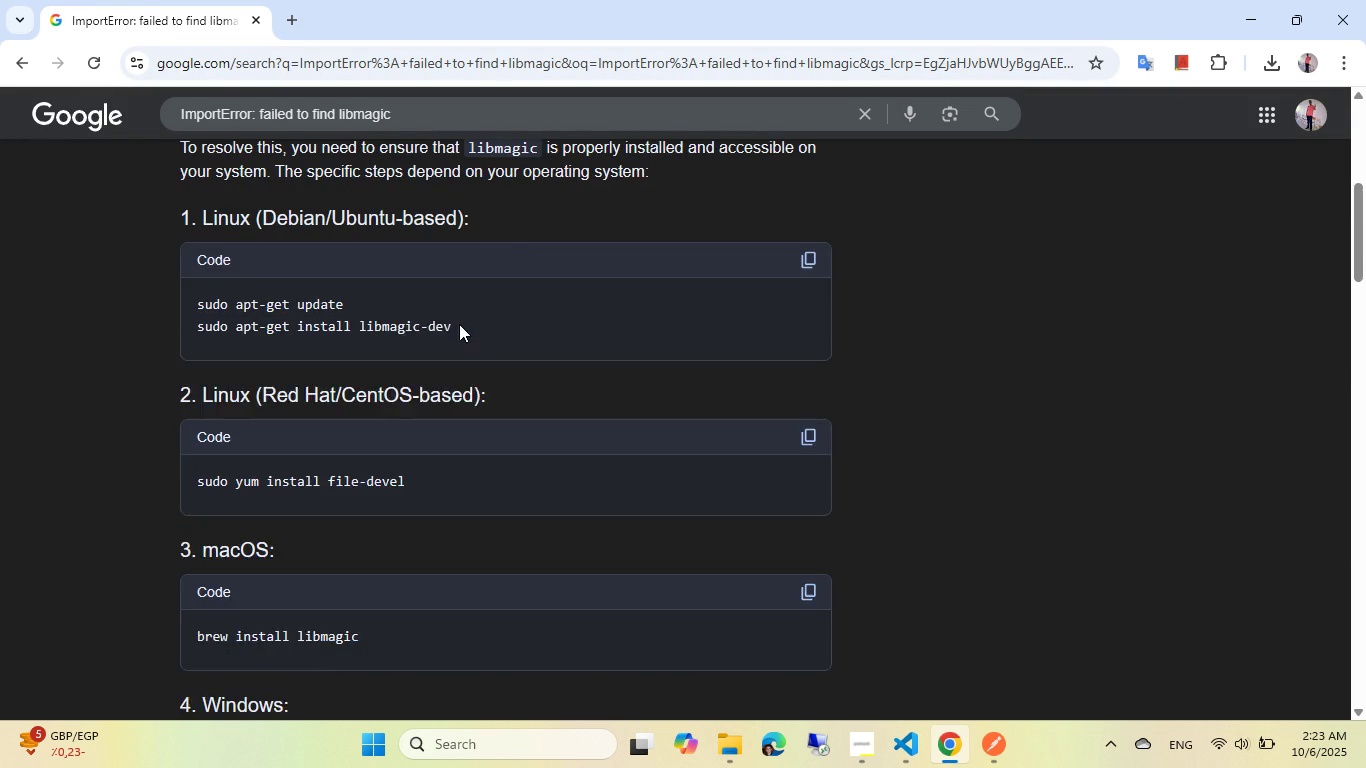 
scroll: coordinate [459, 324], scroll_direction: down, amount: 4.0
 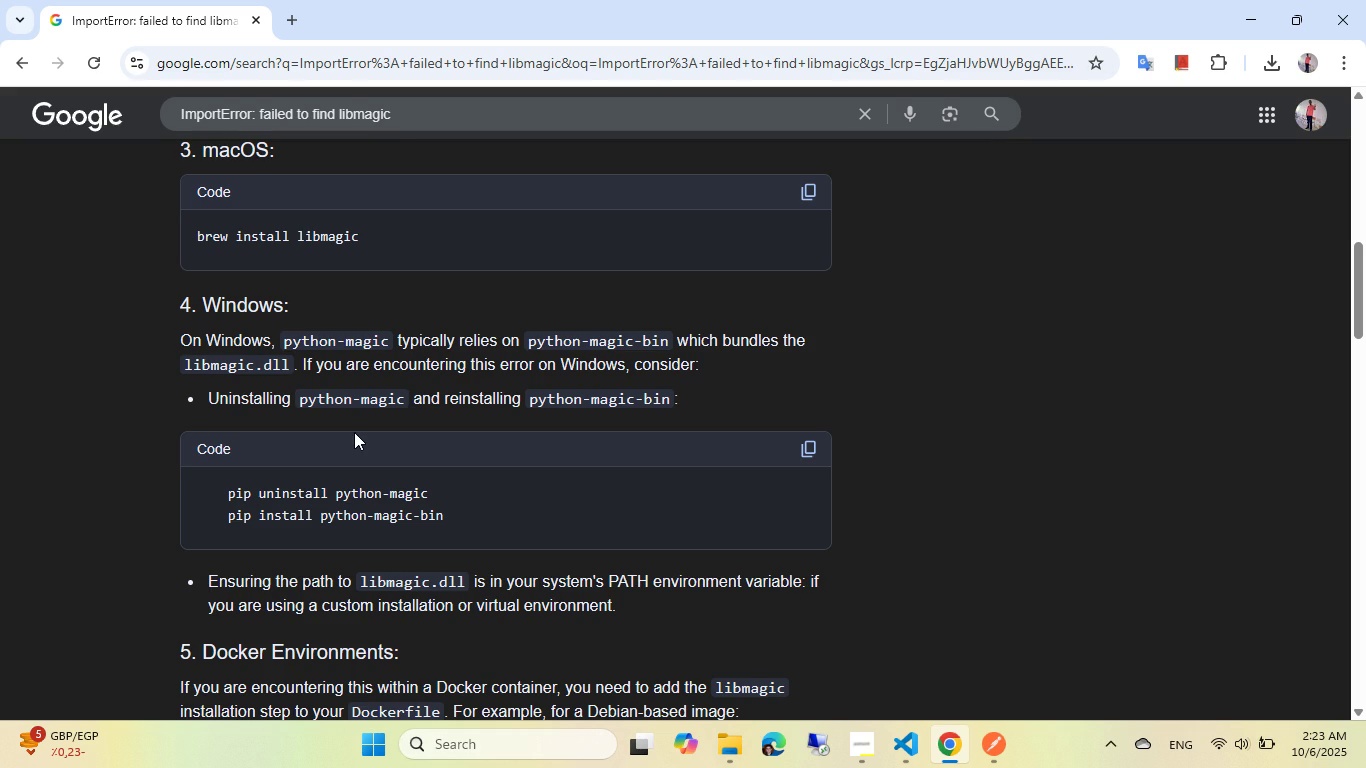 
wait(12.22)
 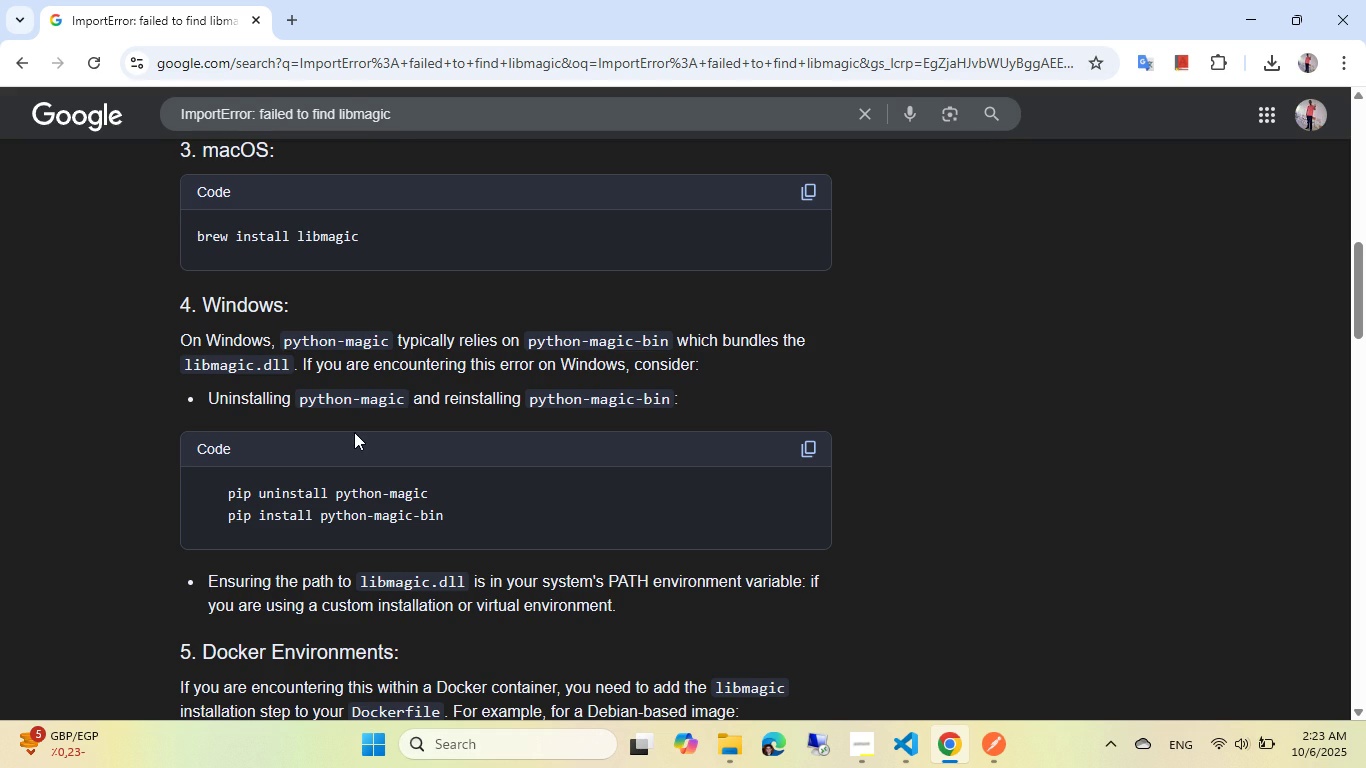 
scroll: coordinate [427, 429], scroll_direction: down, amount: 9.0
 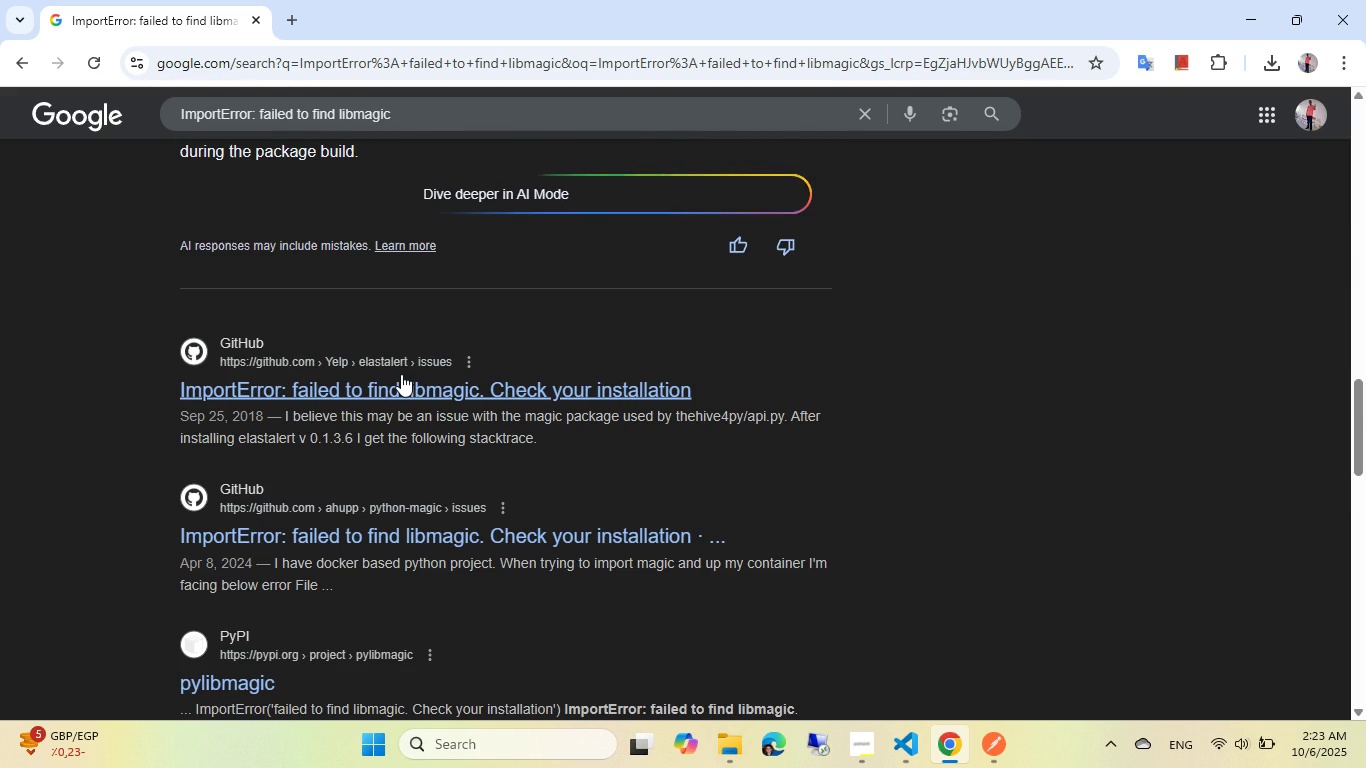 
left_click([401, 374])
 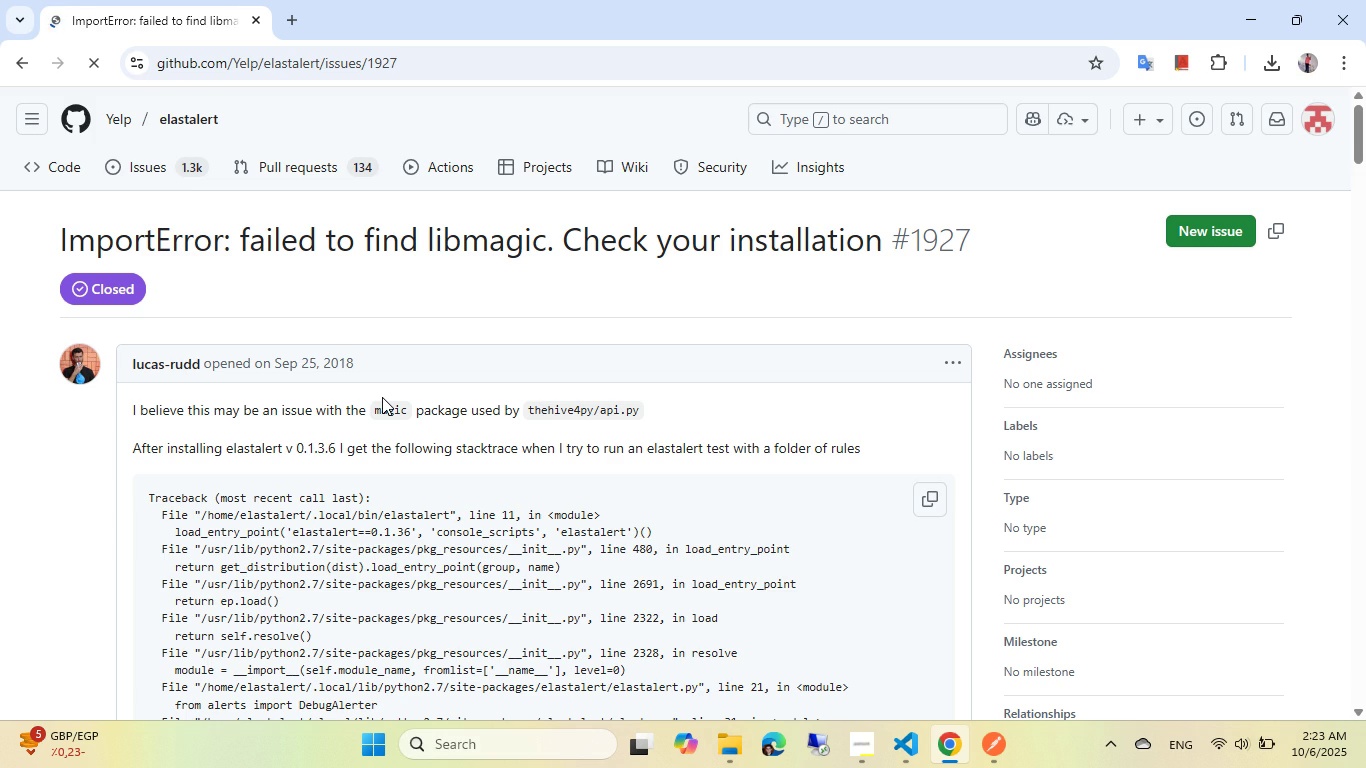 
wait(8.83)
 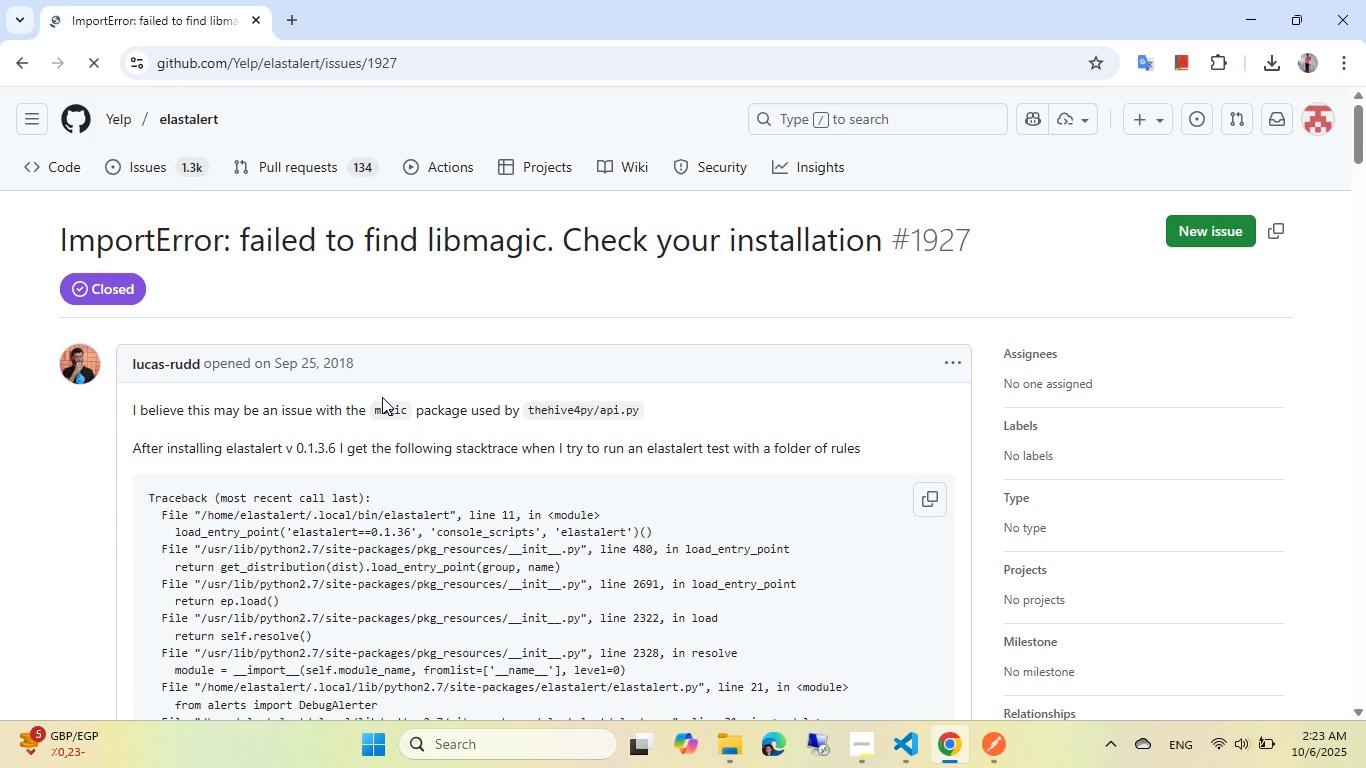 
scroll: coordinate [384, 398], scroll_direction: down, amount: 2.0
 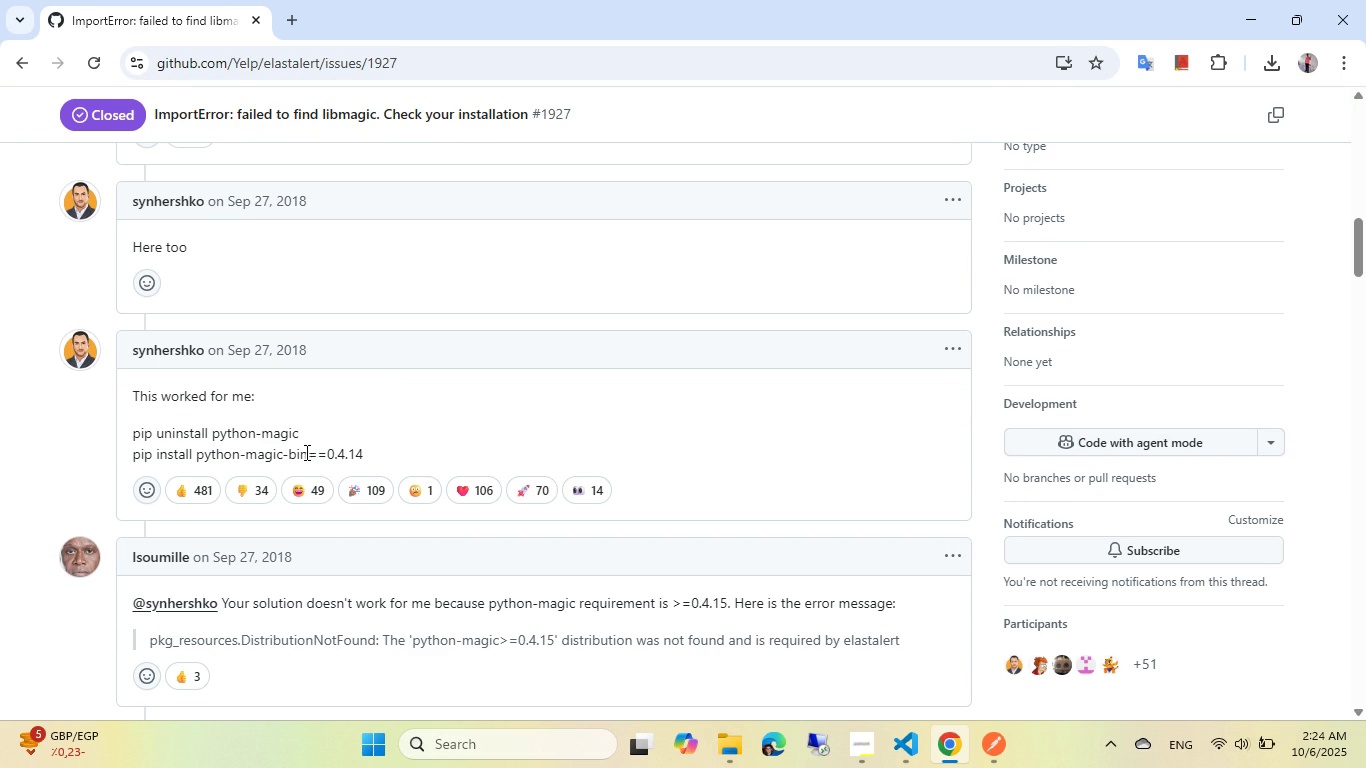 
wait(6.57)
 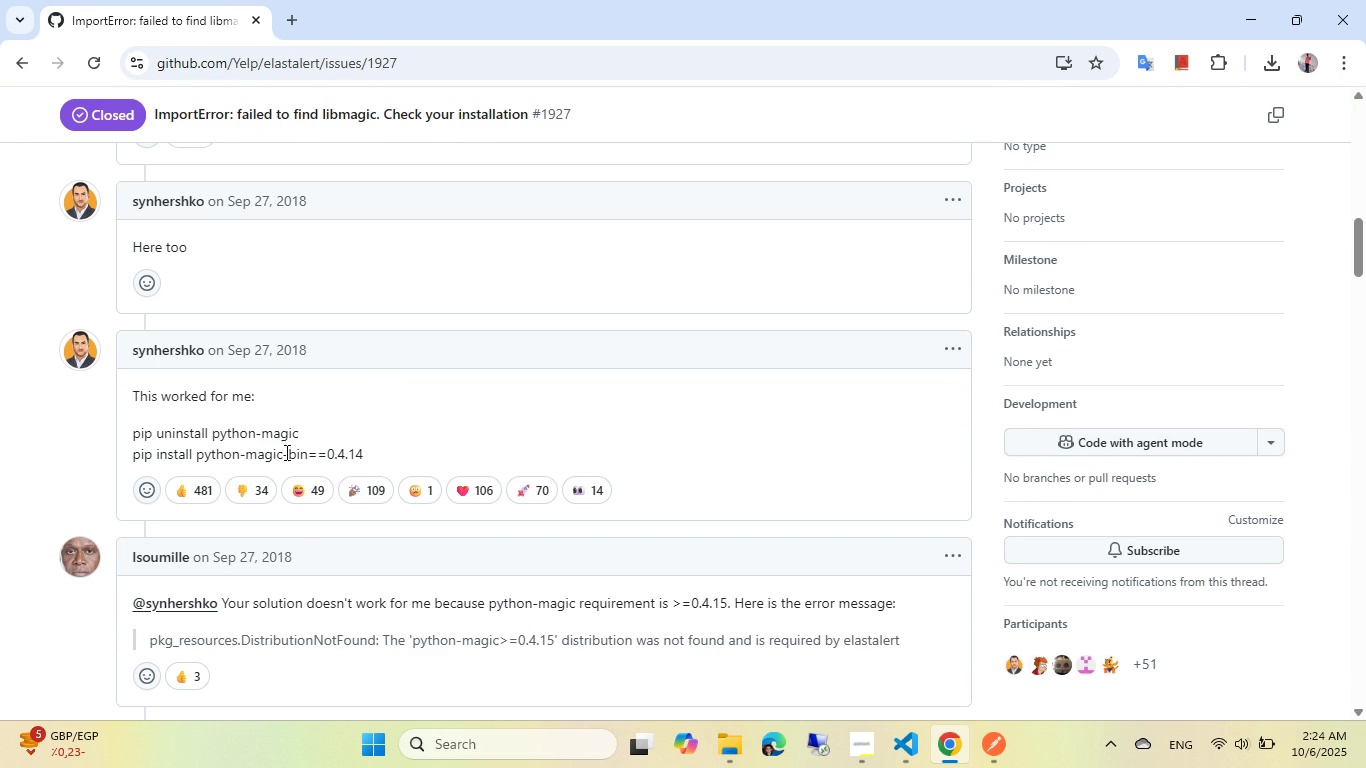 
key(Control+ControlLeft)
 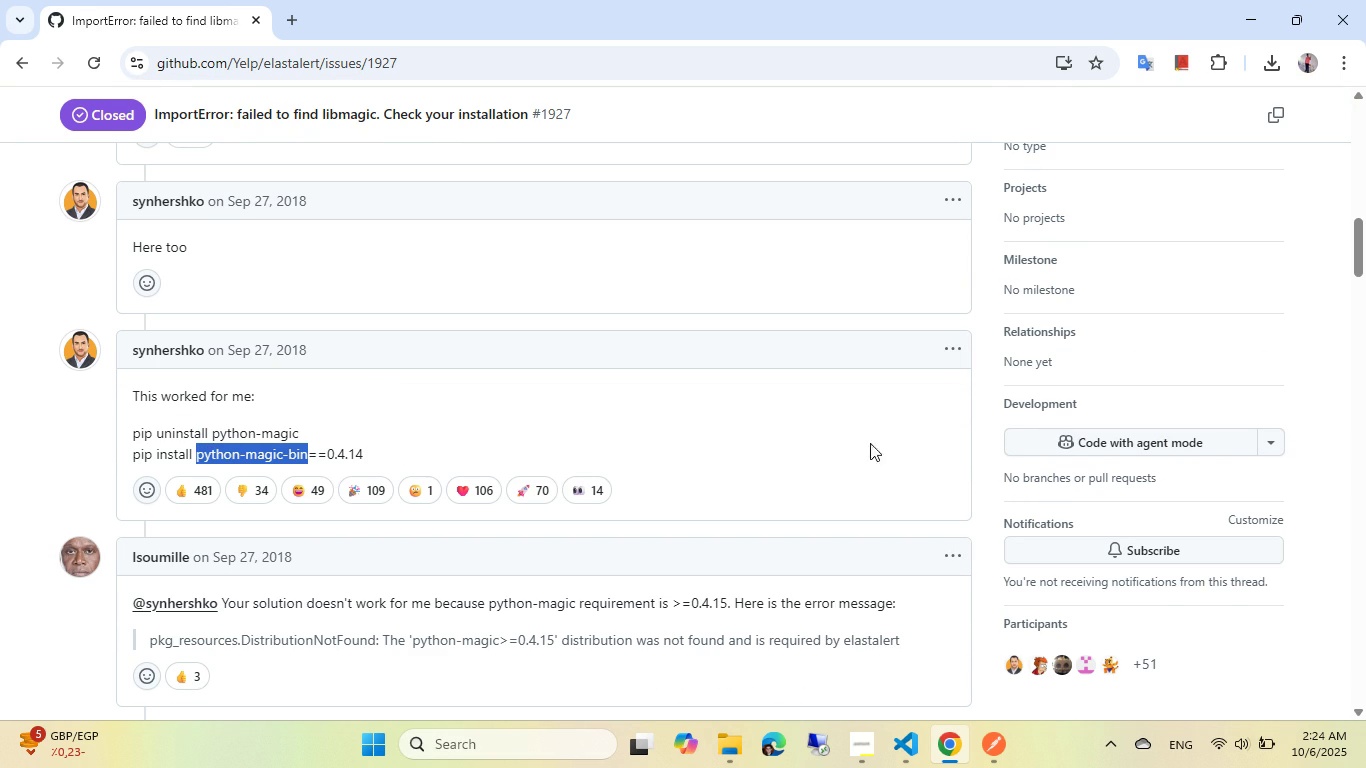 
key(Control+C)
 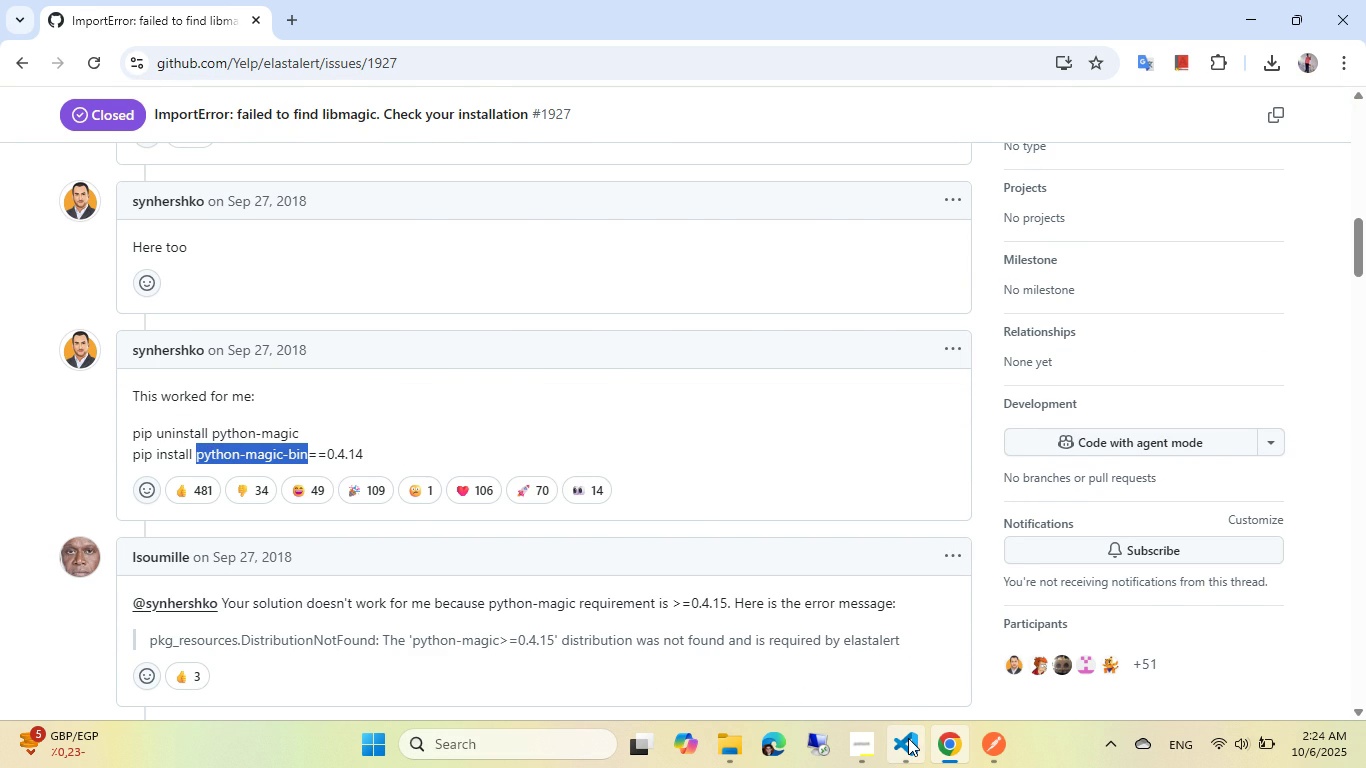 
left_click([908, 738])
 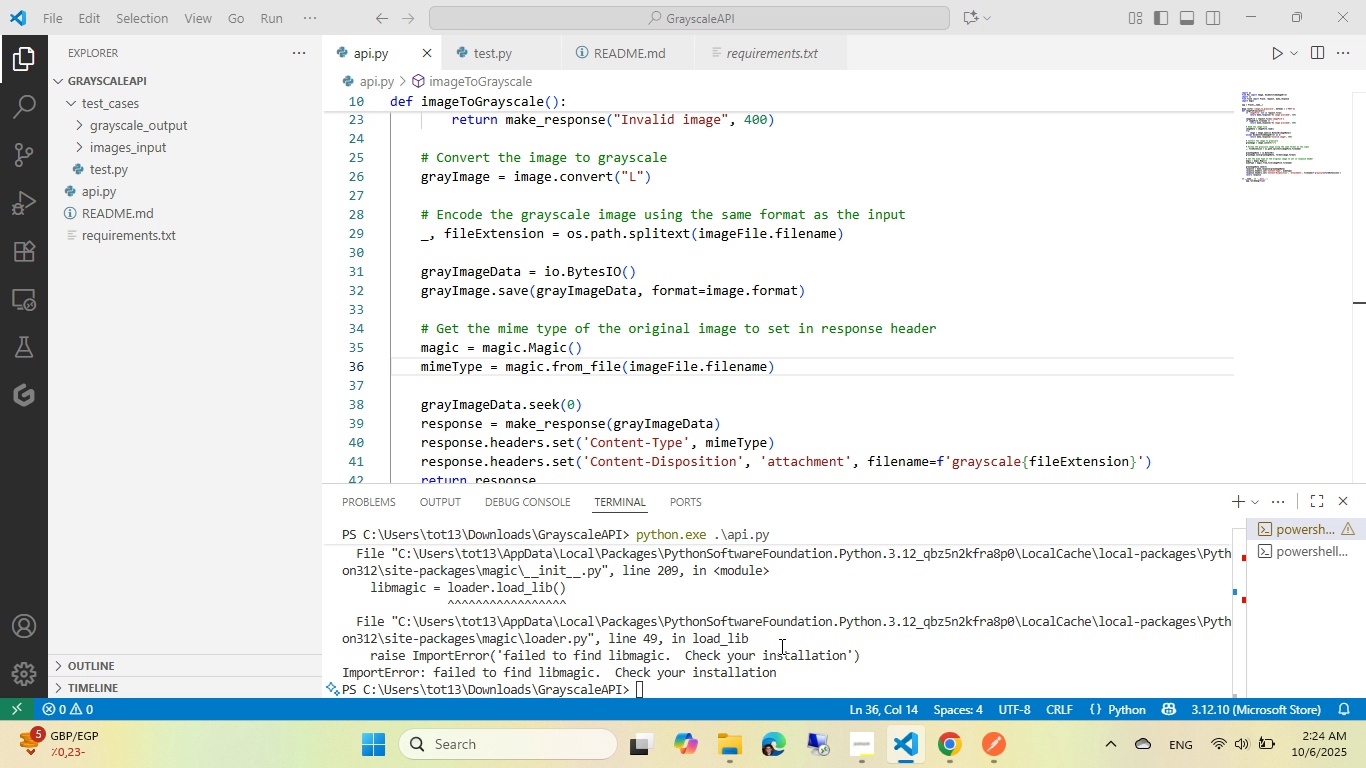 
left_click([780, 646])
 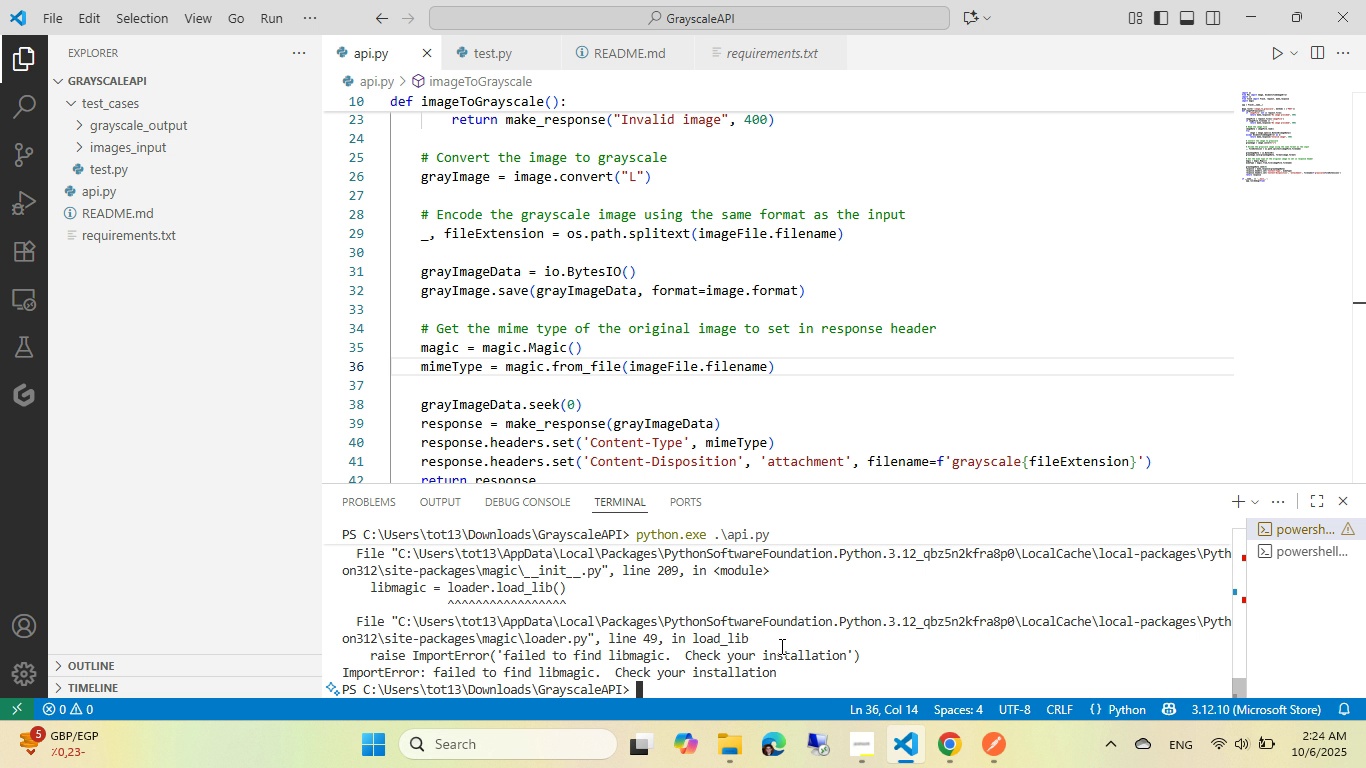 
wait(19.62)
 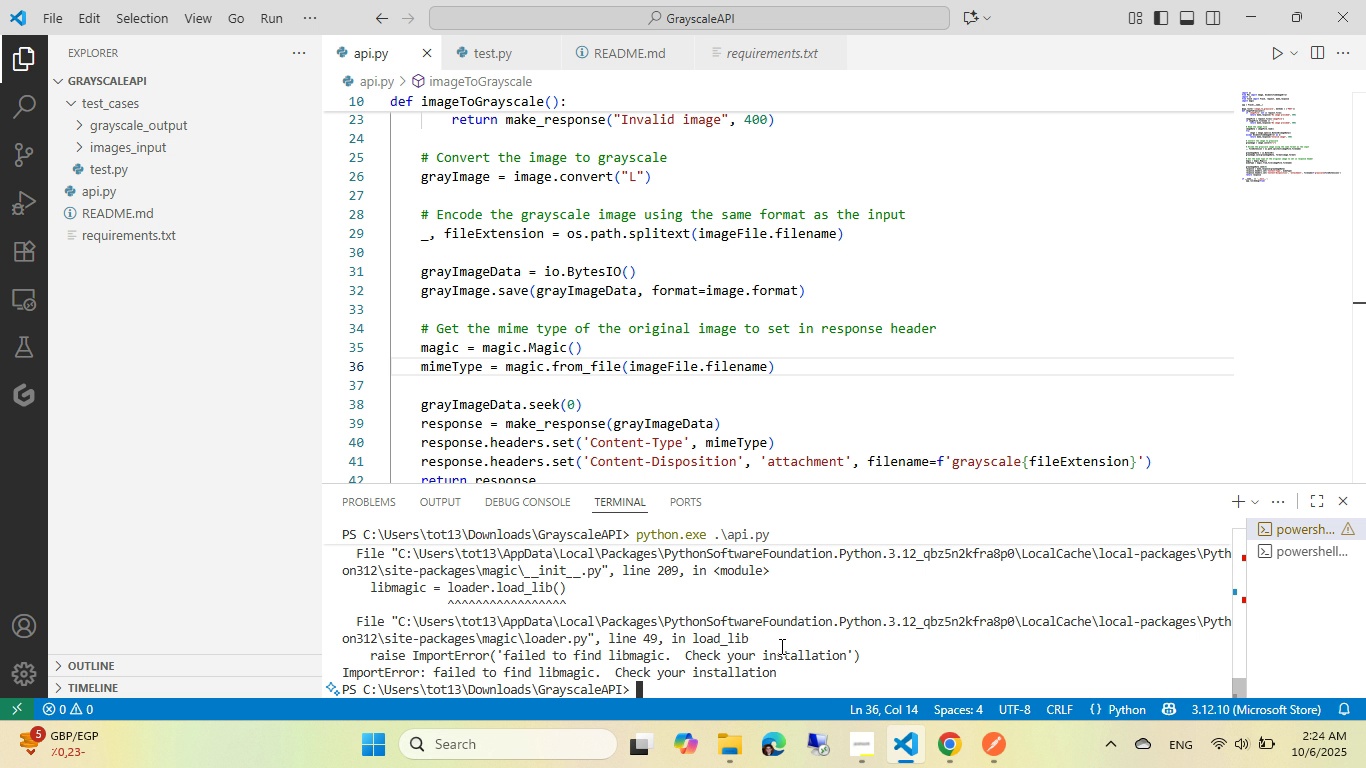 
key(ArrowUp)
 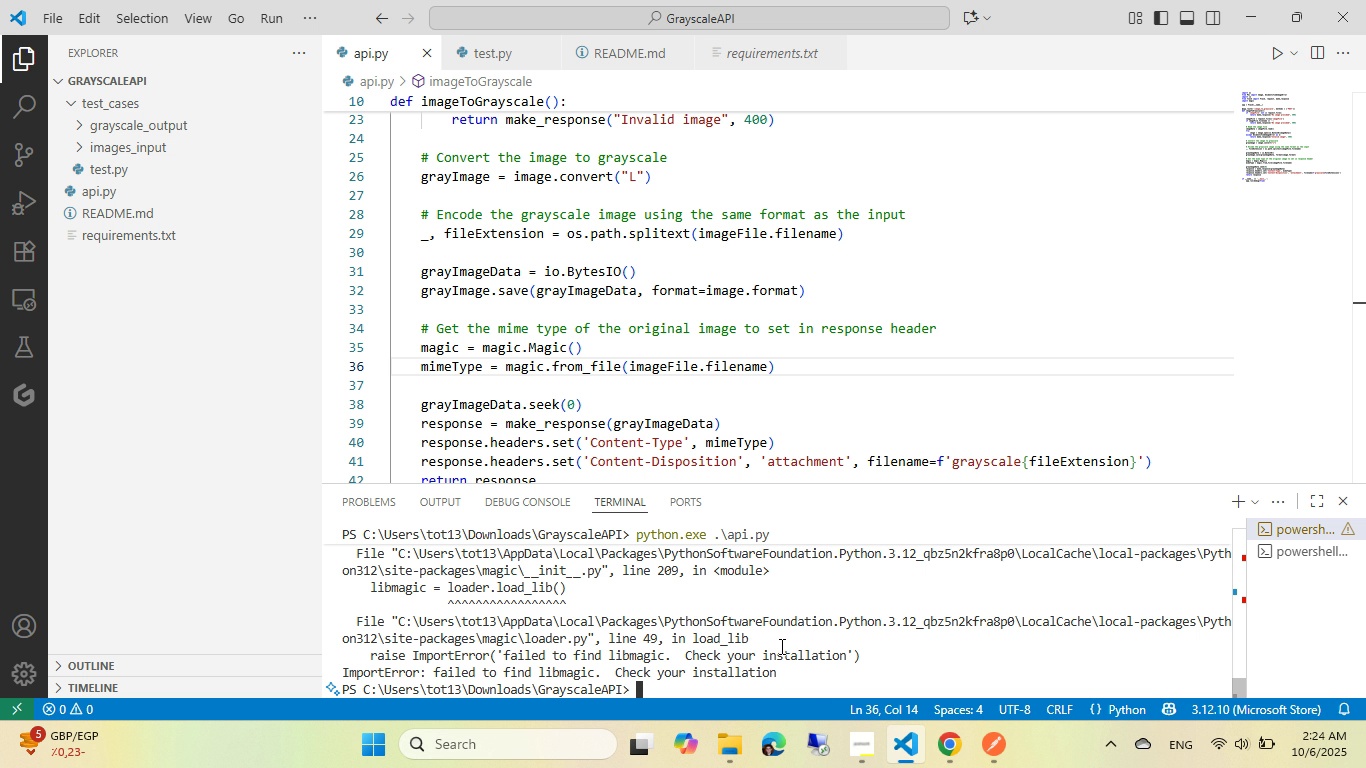 
key(ArrowDown)
 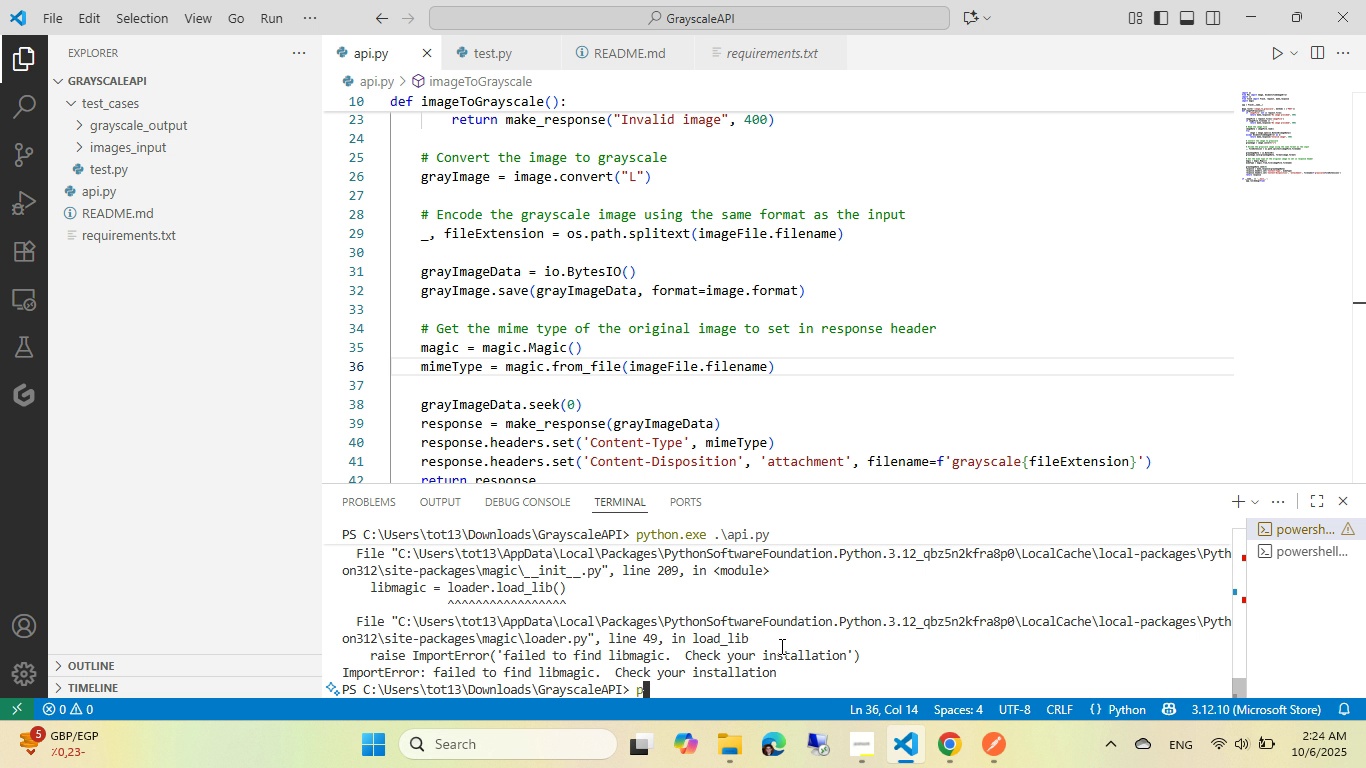 
type(python -m pip install )
key(Backspace)
key(Backspace)
key(Backspace)
key(Backspace)
key(Backspace)
key(Backspace)
key(Backspace)
key(Backspace)
type(uninstall python-ma)
 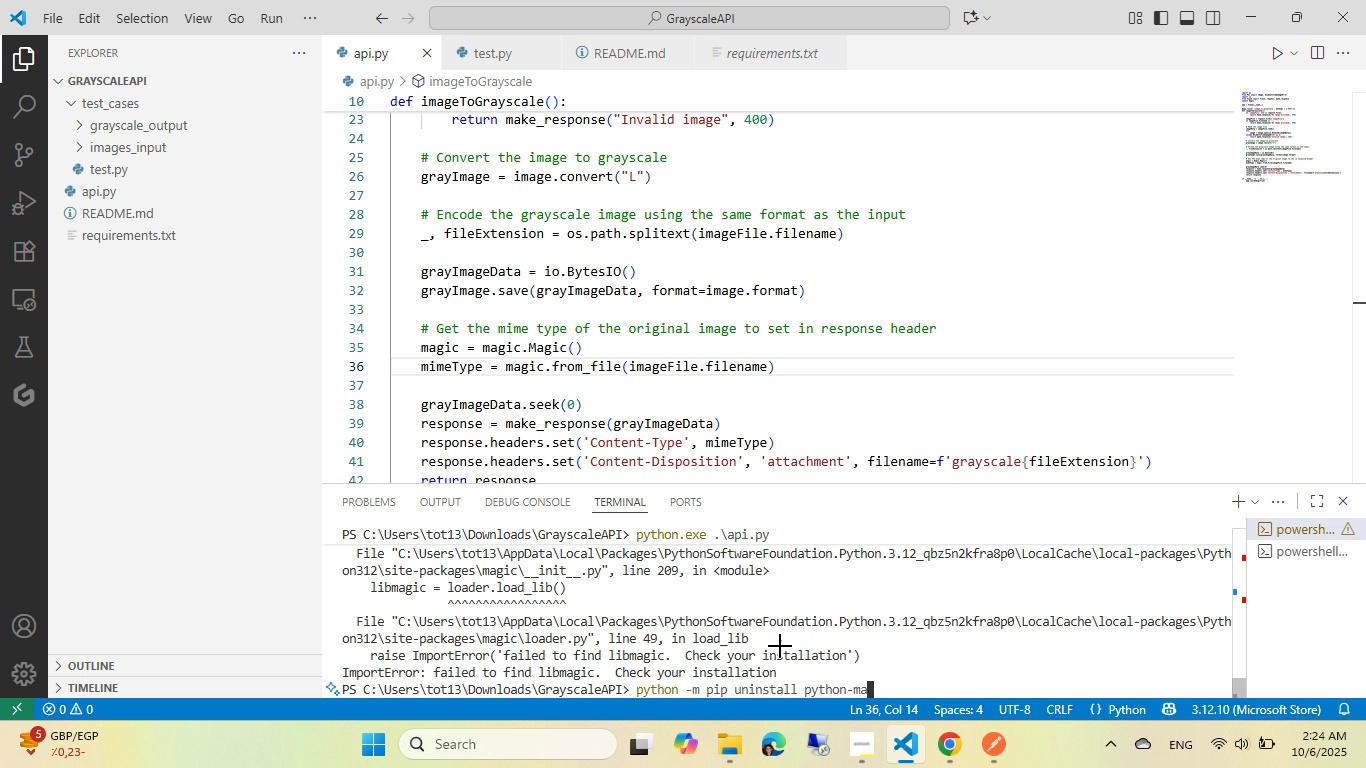 
key(Alt+AltLeft)
 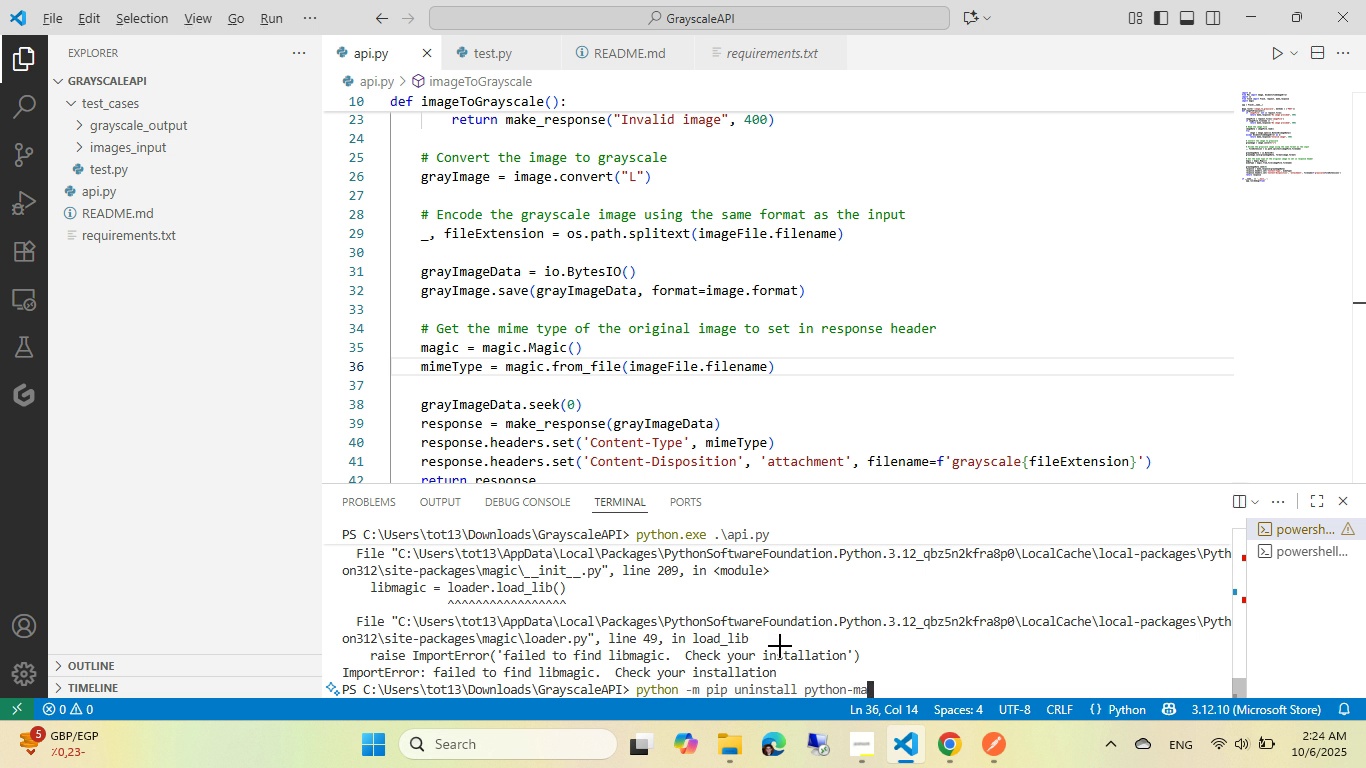 
key(Tab)
 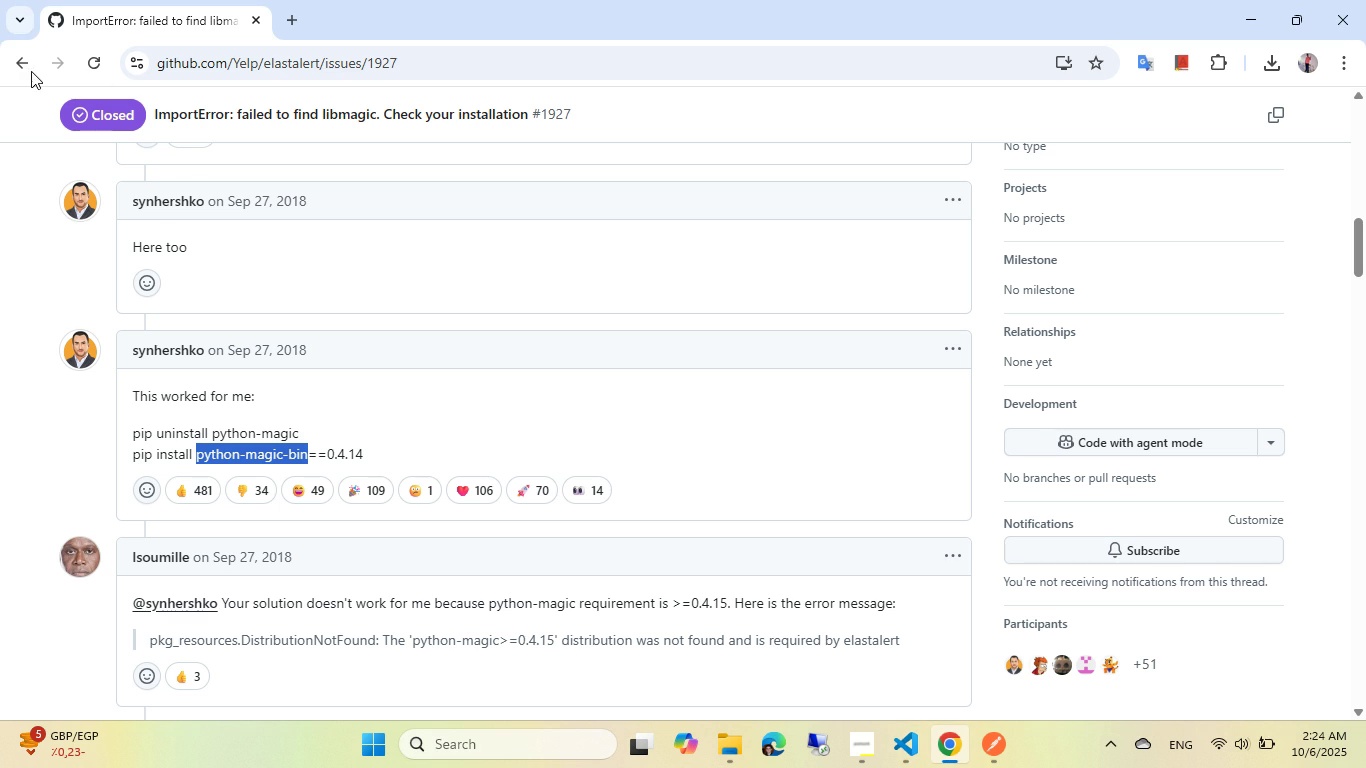 
left_click([13, 59])
 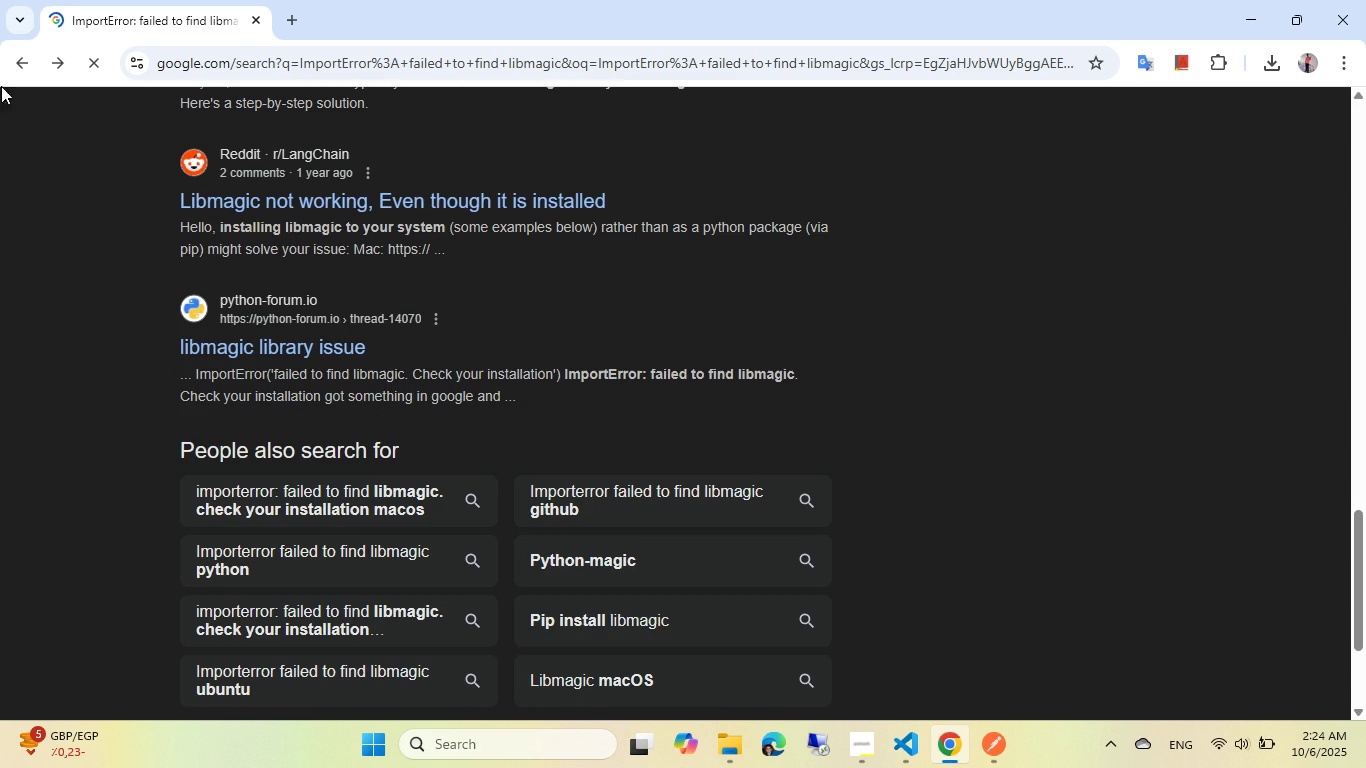 
left_click([19, 66])
 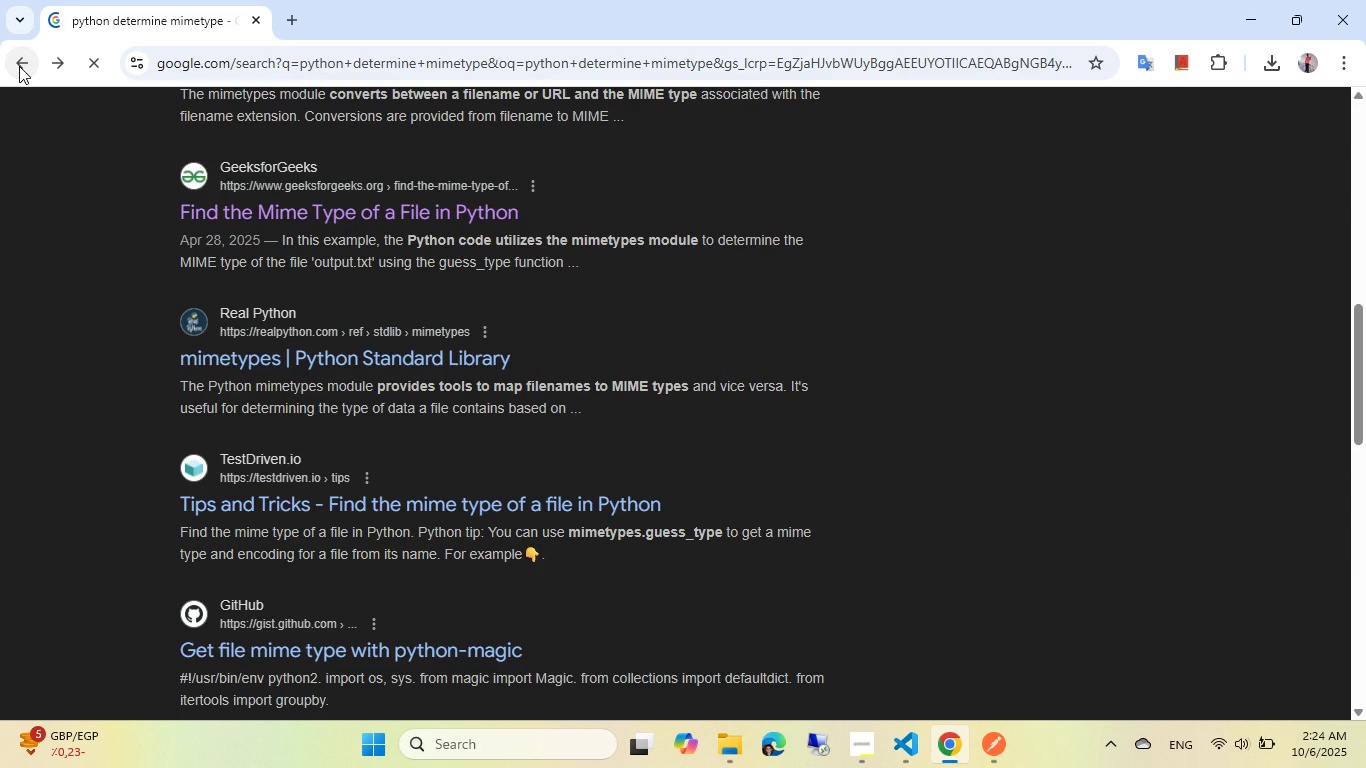 
left_click([19, 66])
 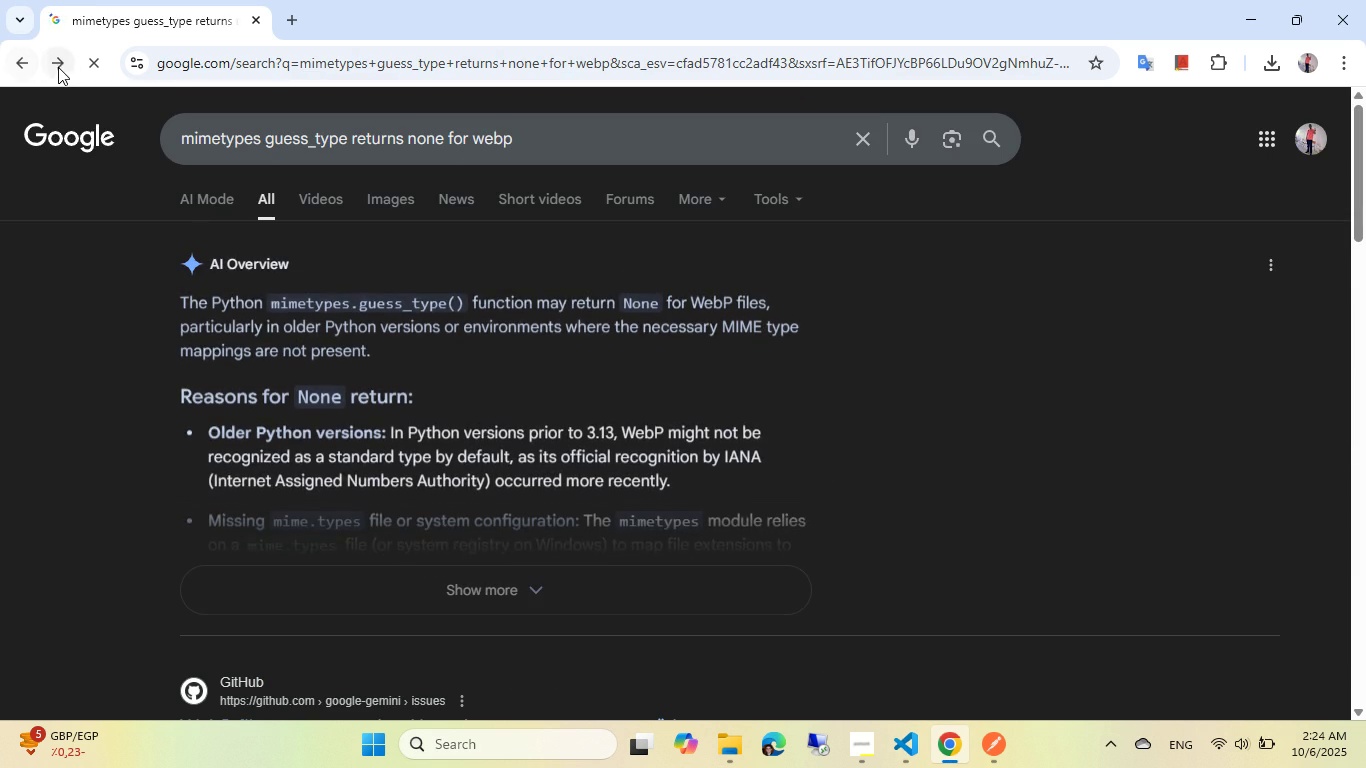 
left_click([54, 65])
 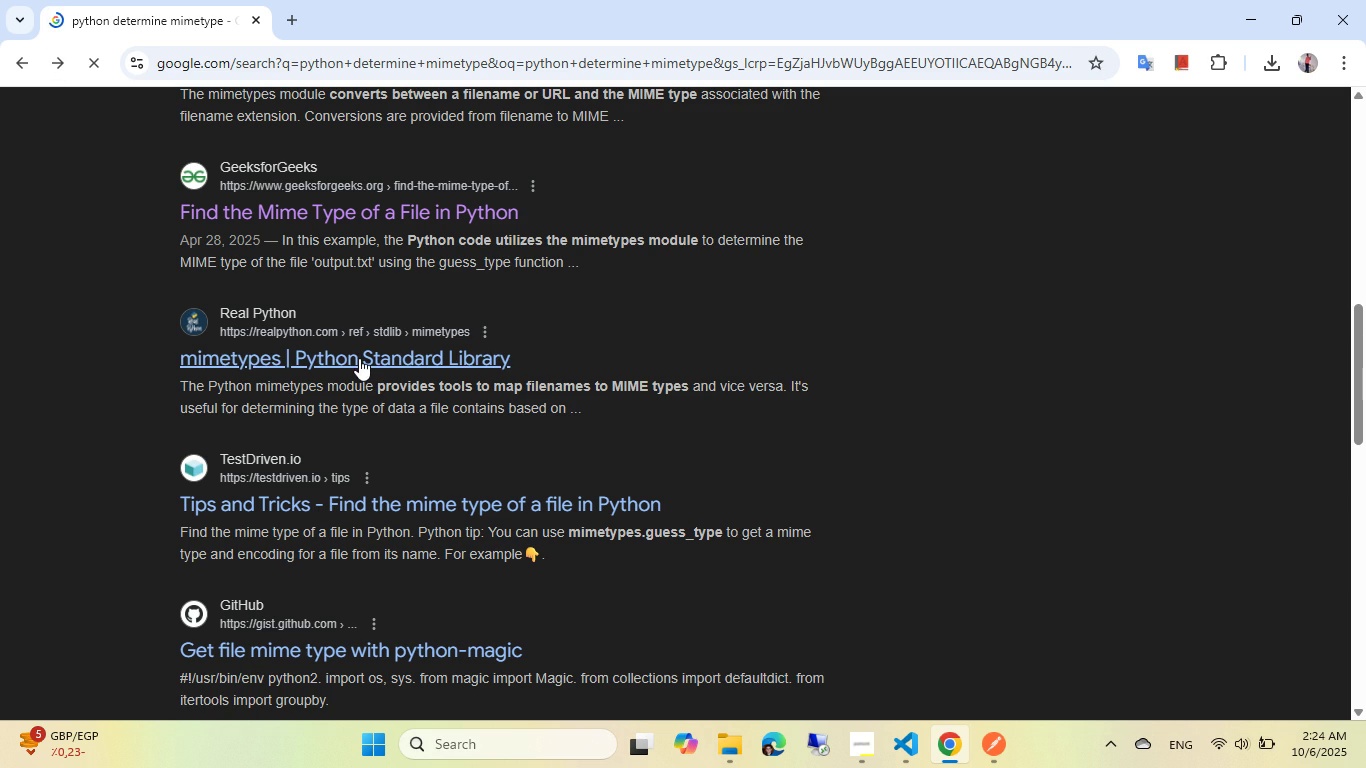 
scroll: coordinate [357, 357], scroll_direction: down, amount: 2.0
 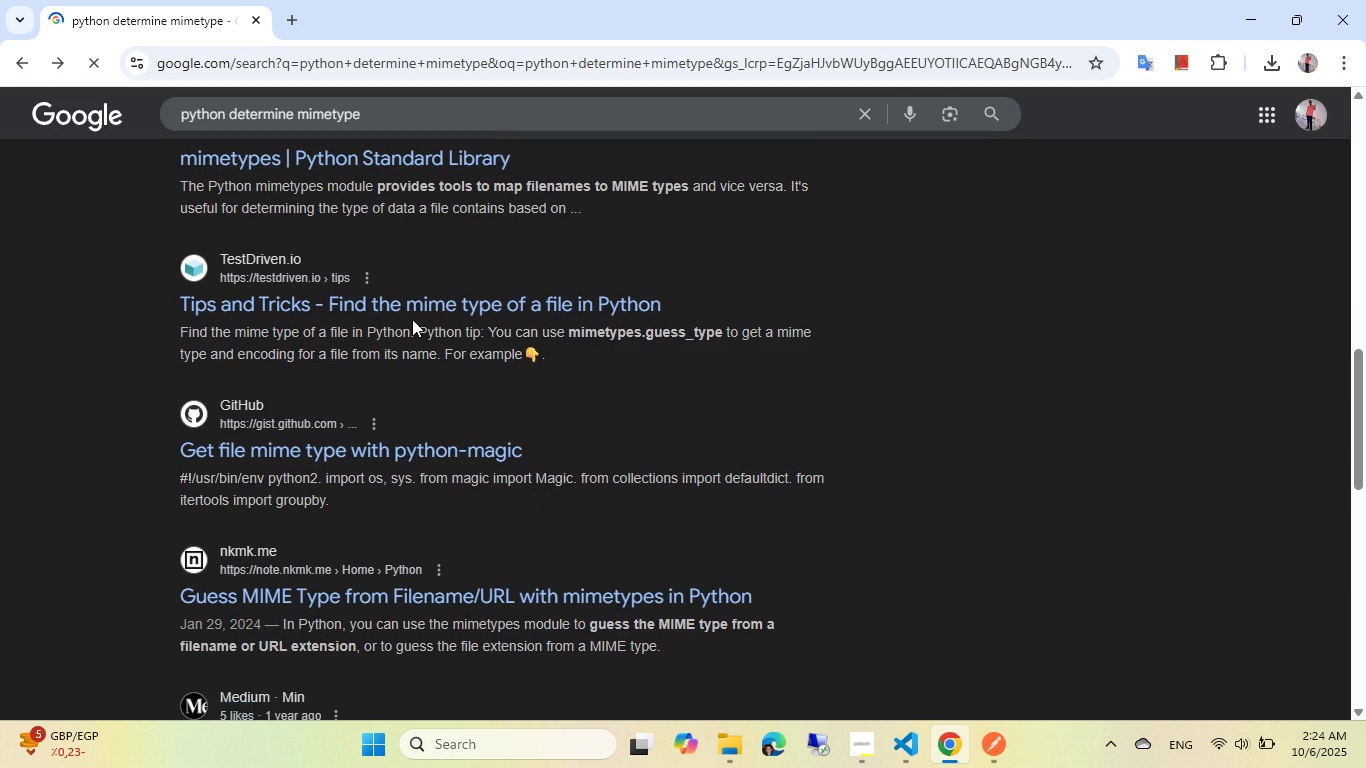 
left_click([417, 306])
 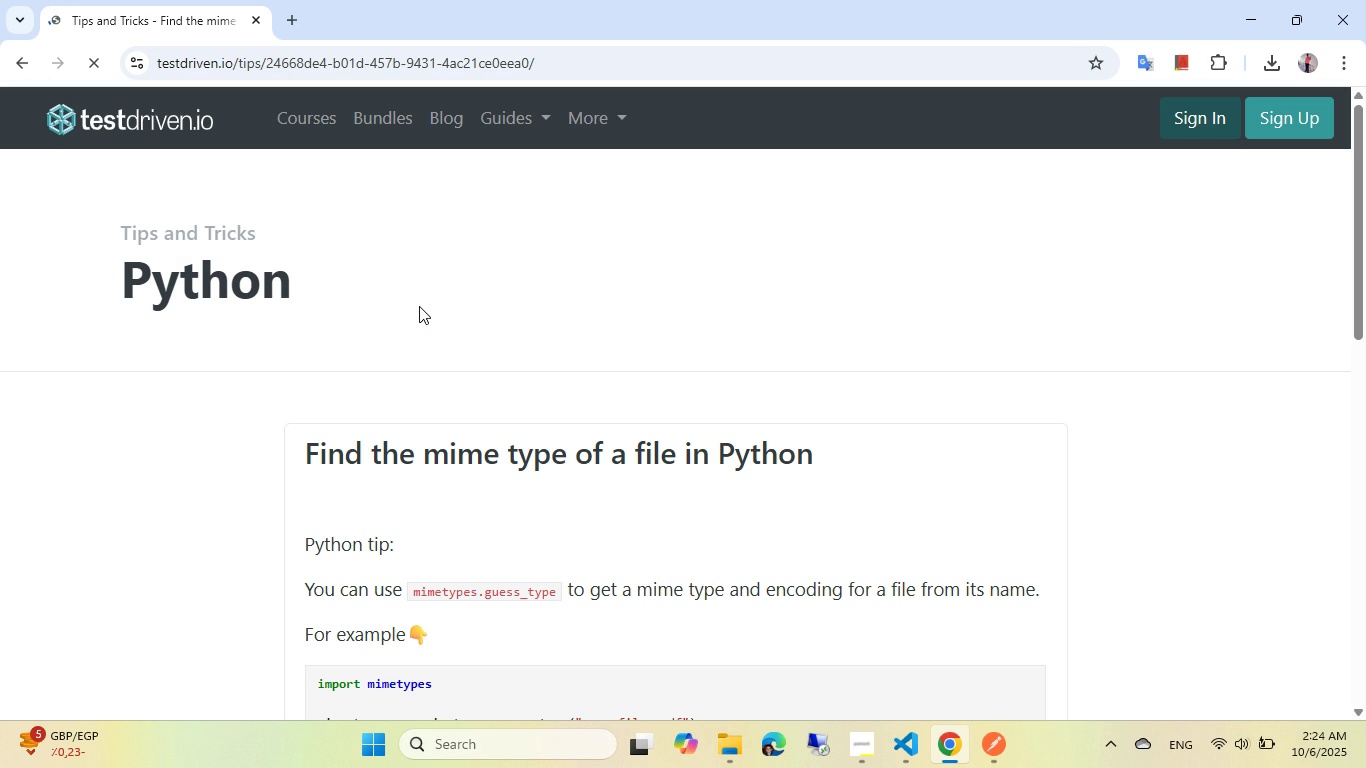 
scroll: coordinate [609, 493], scroll_direction: down, amount: 11.0
 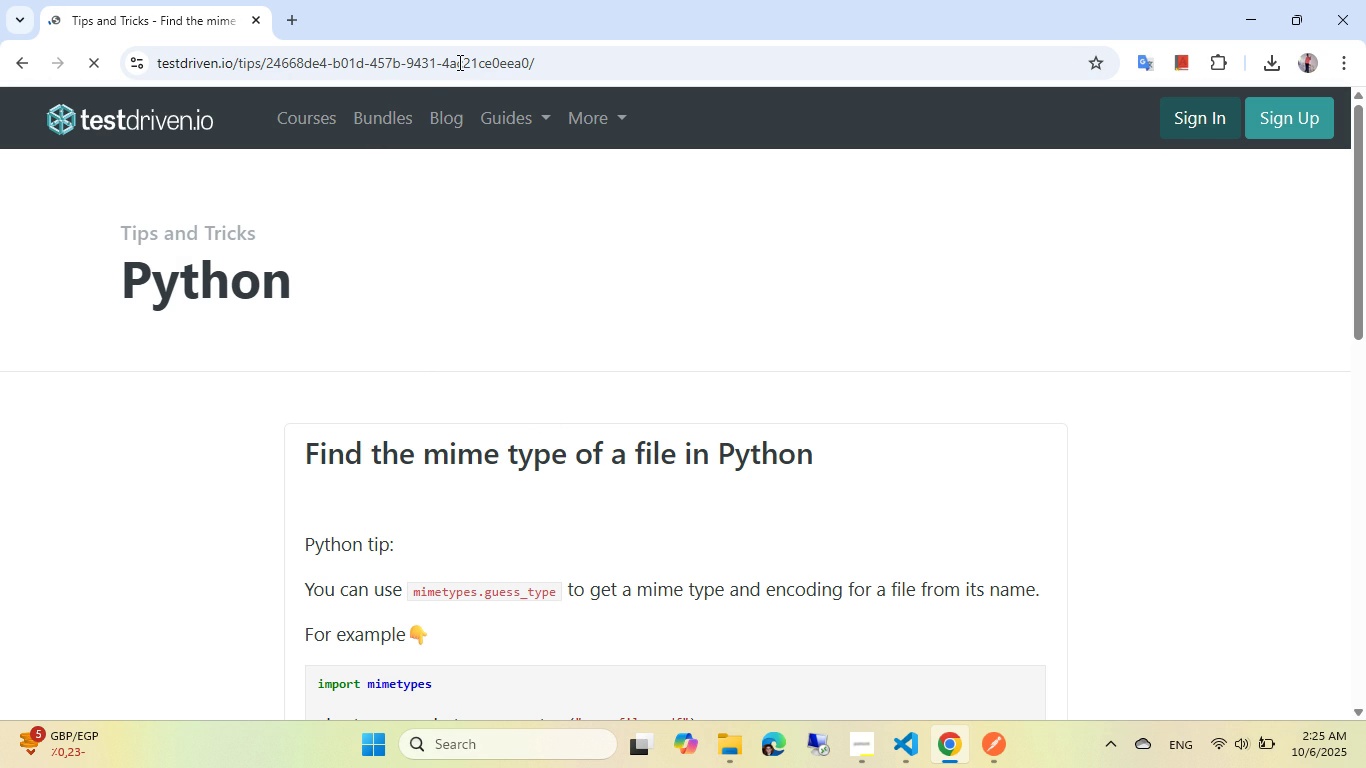 
left_click([458, 62])
 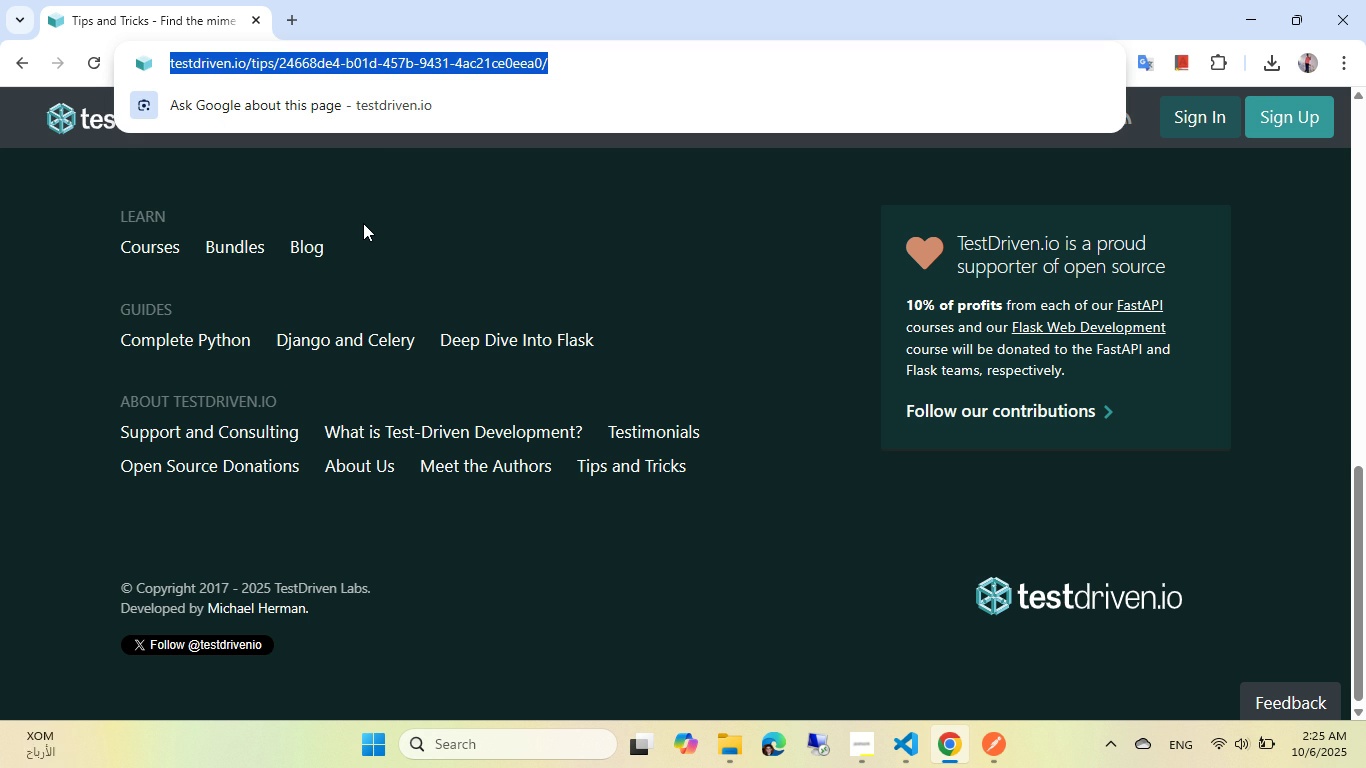 
wait(8.75)
 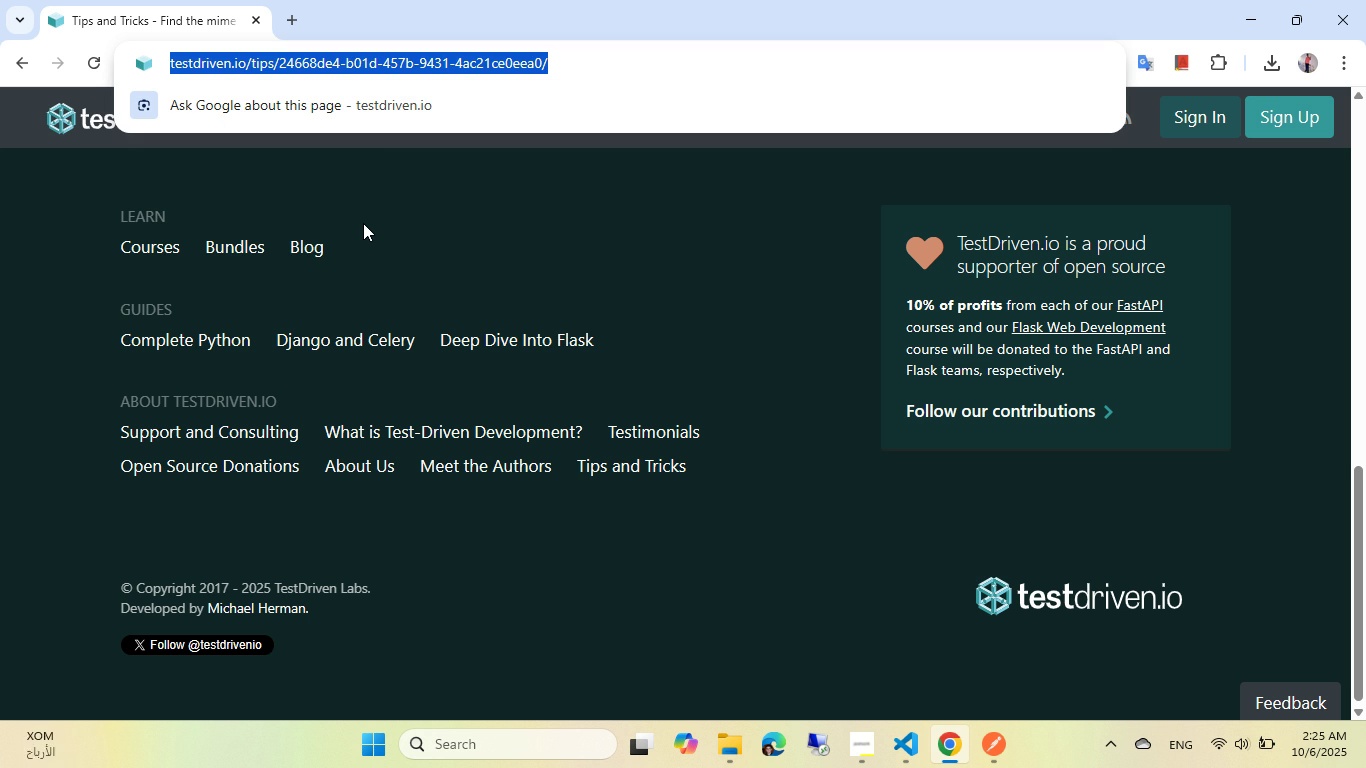 
scroll: coordinate [659, 309], scroll_direction: up, amount: 14.0
 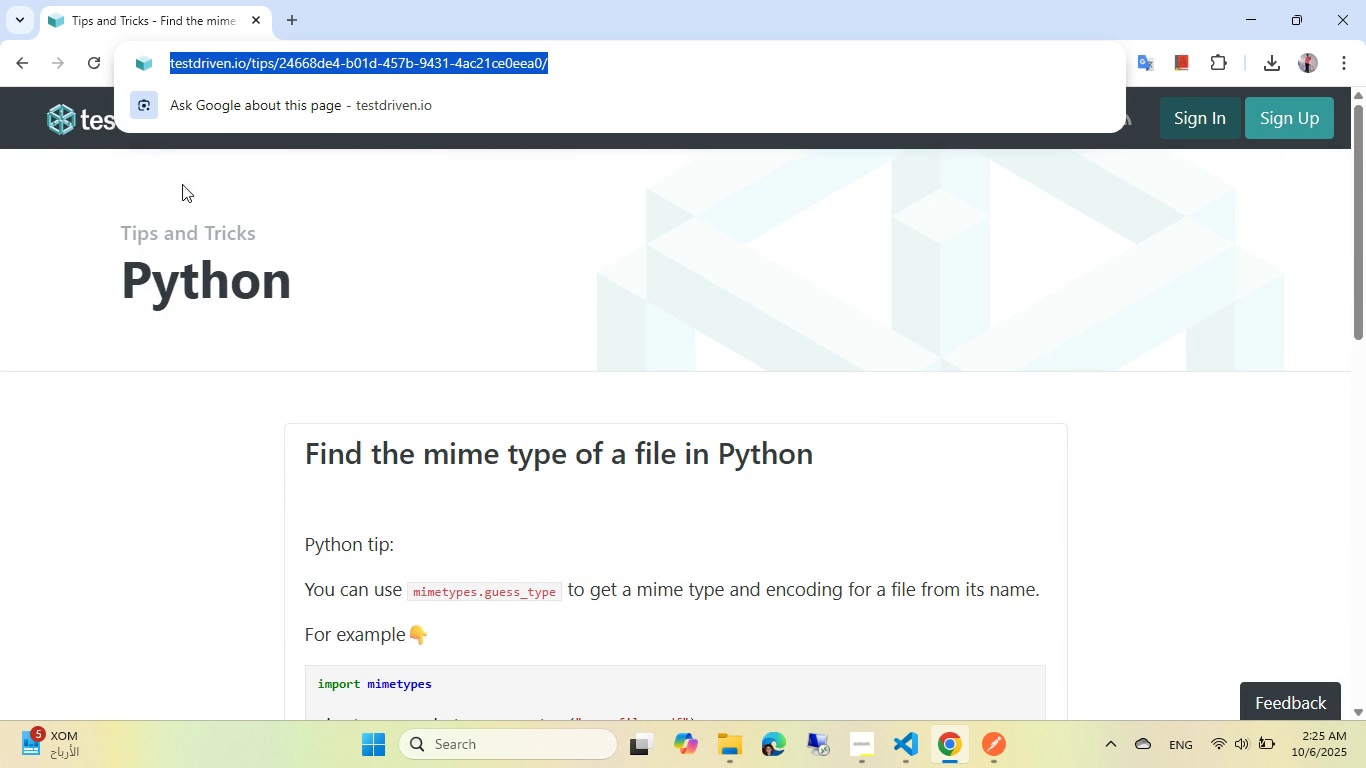 
left_click([8, 64])
 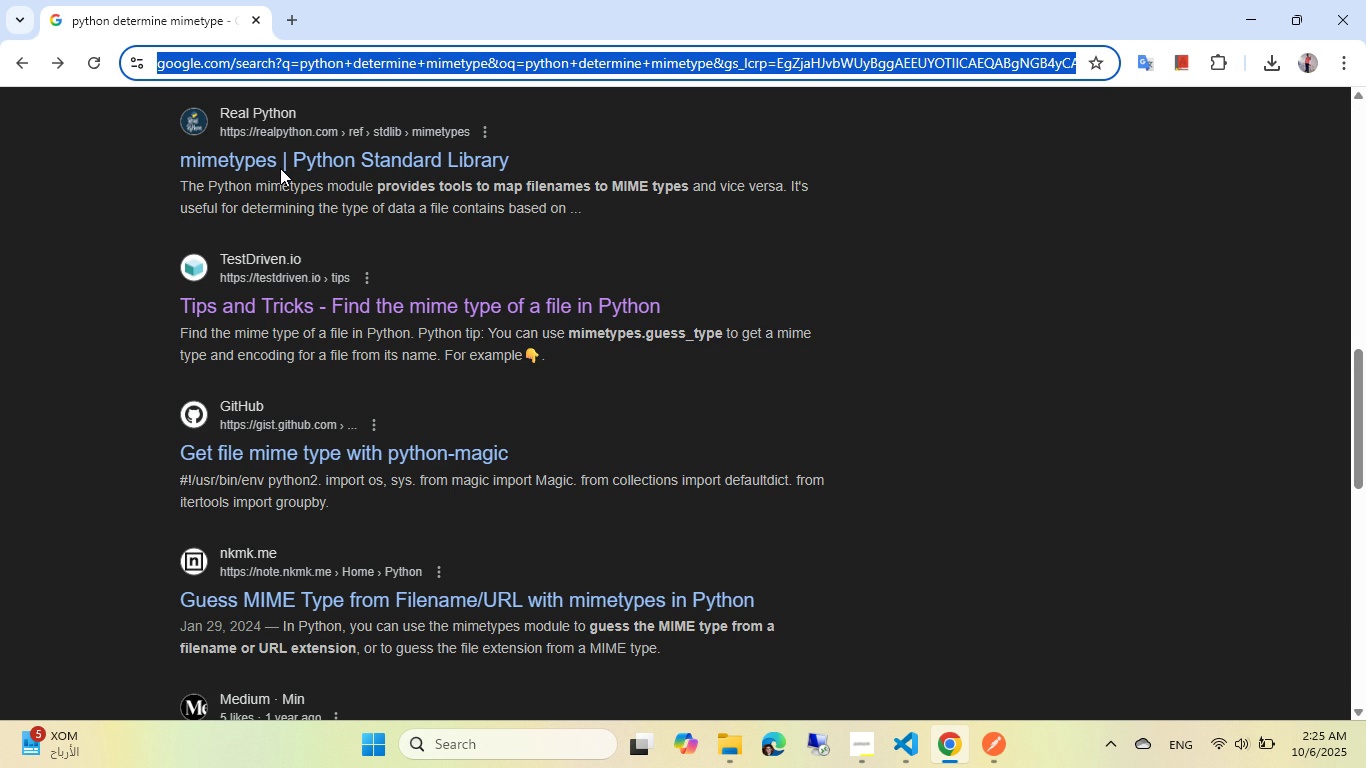 
wait(8.69)
 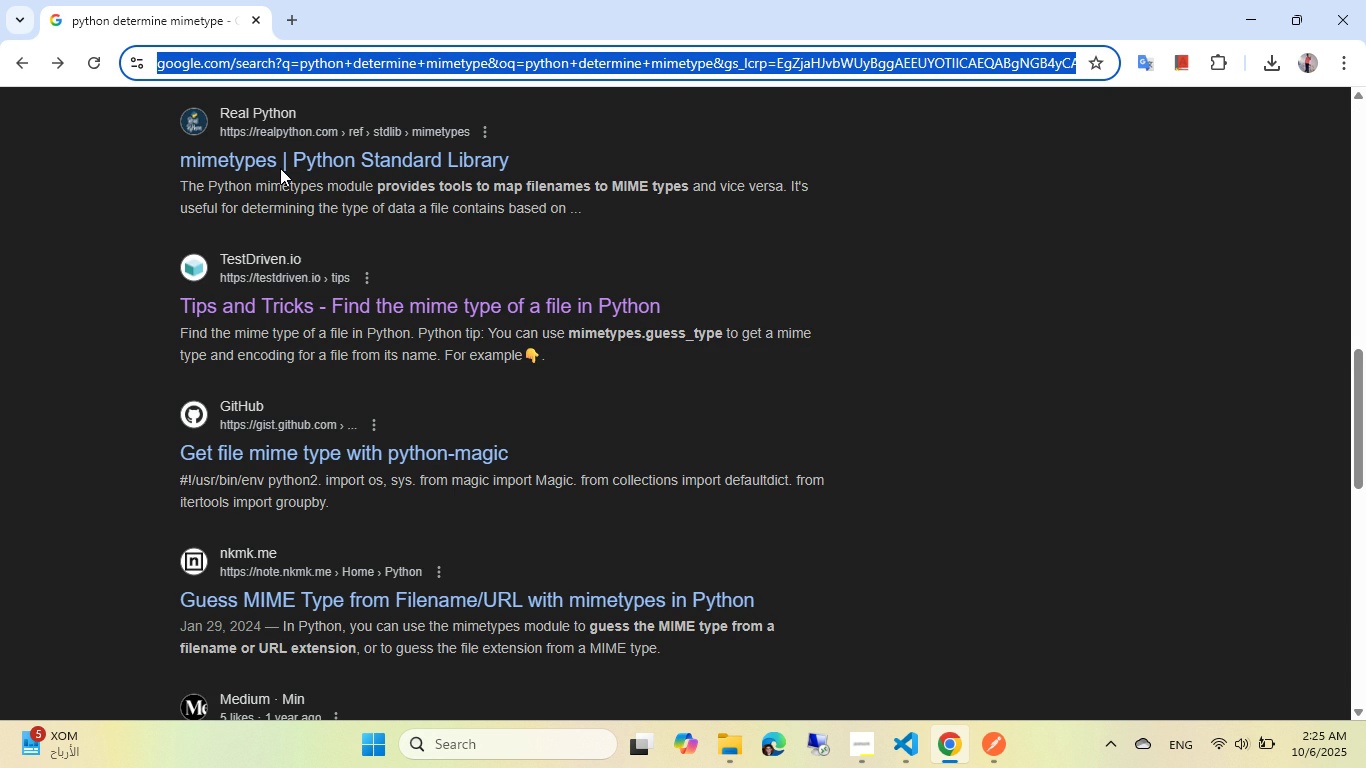 
scroll: coordinate [418, 434], scroll_direction: down, amount: 3.0
 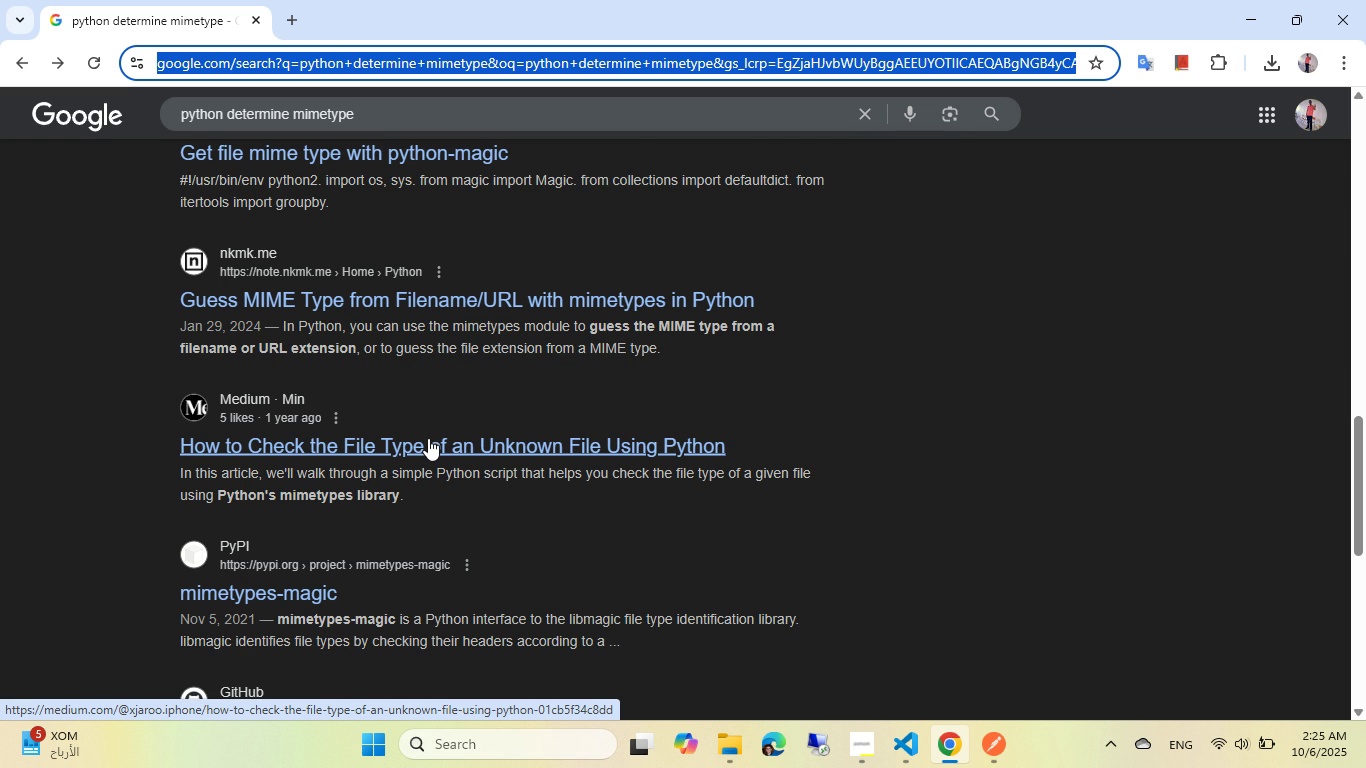 
wait(5.24)
 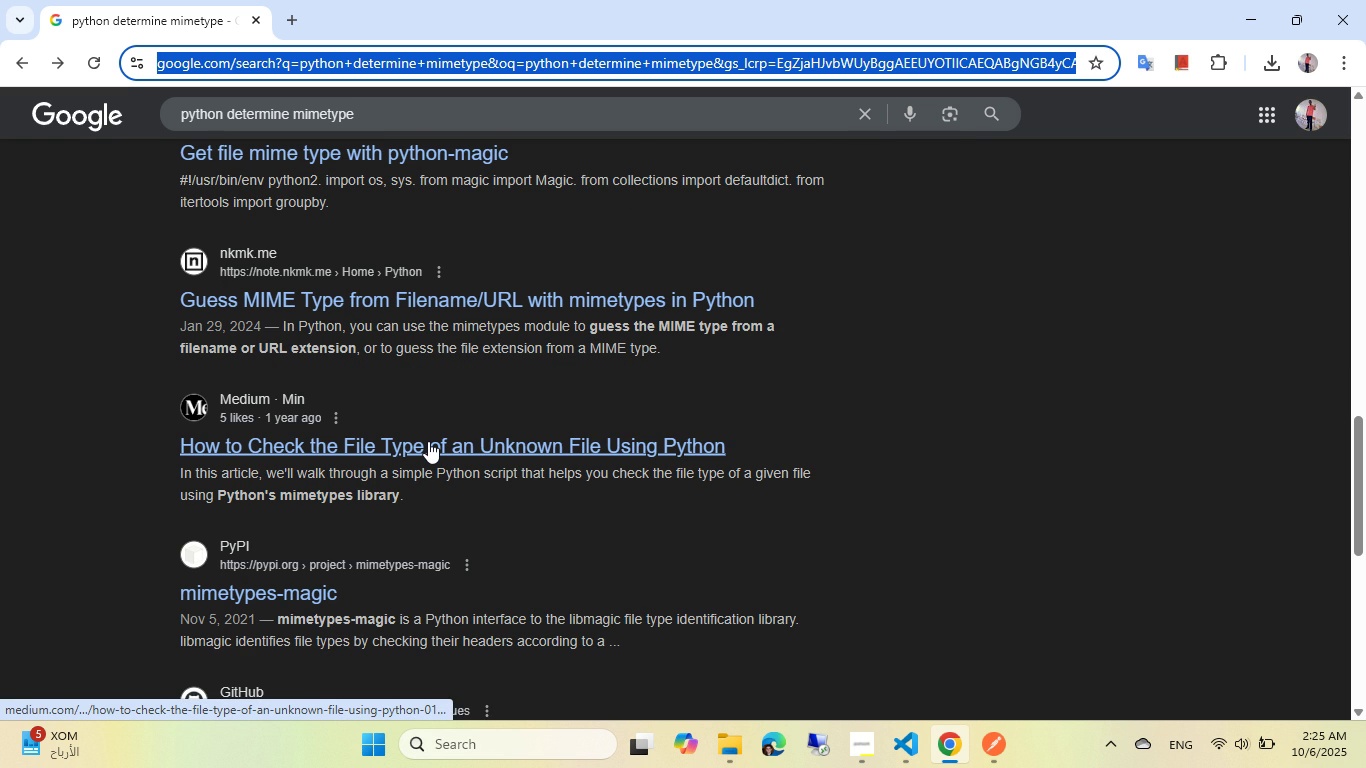 
scroll: coordinate [578, 335], scroll_direction: down, amount: 7.0
 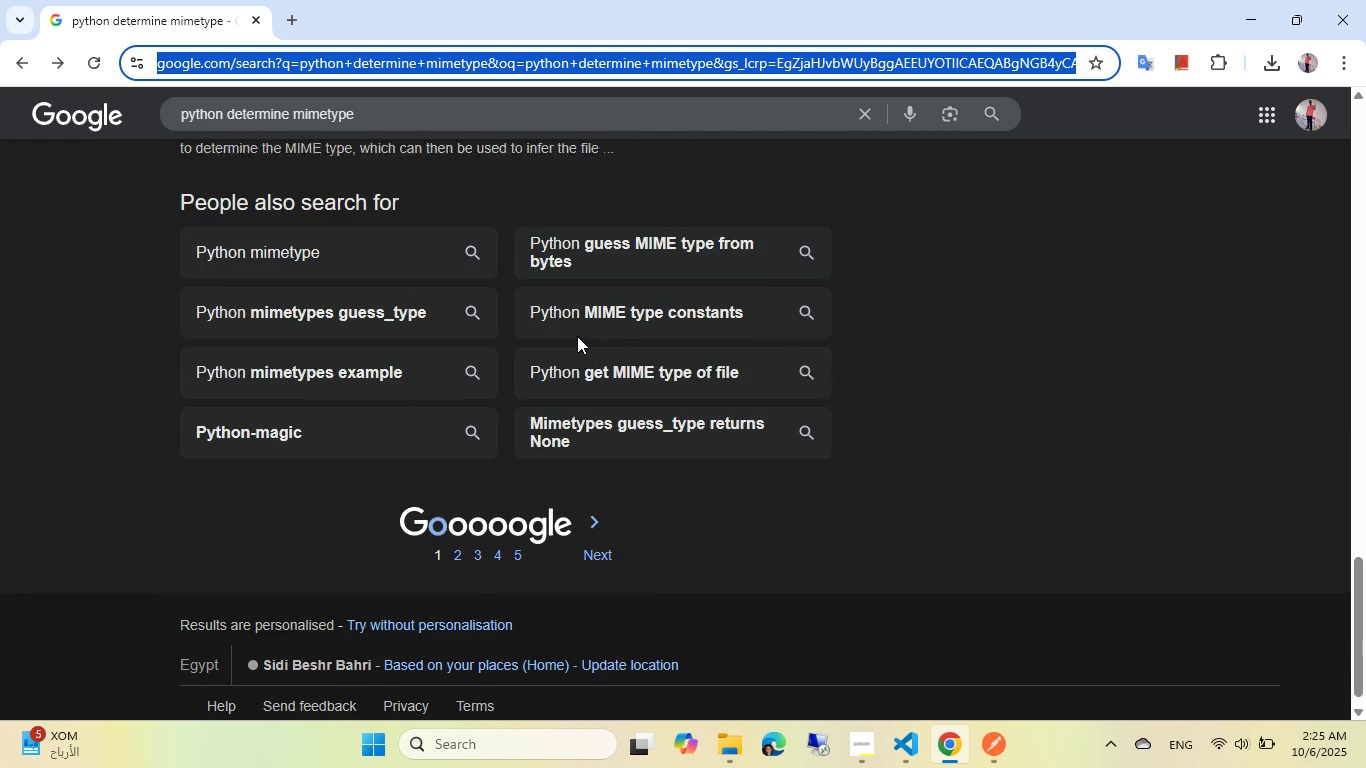 
scroll: coordinate [577, 336], scroll_direction: up, amount: 19.0
 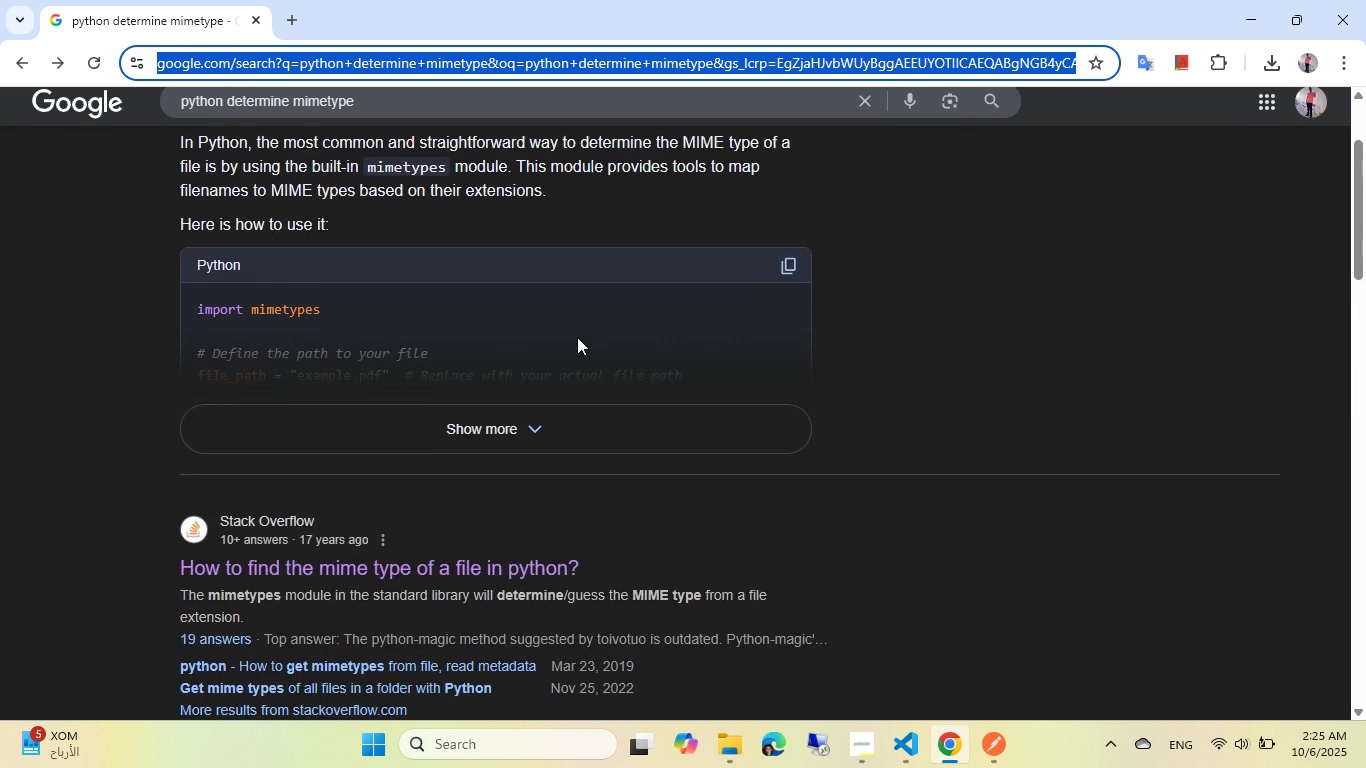 
scroll: coordinate [574, 337], scroll_direction: down, amount: 6.0
 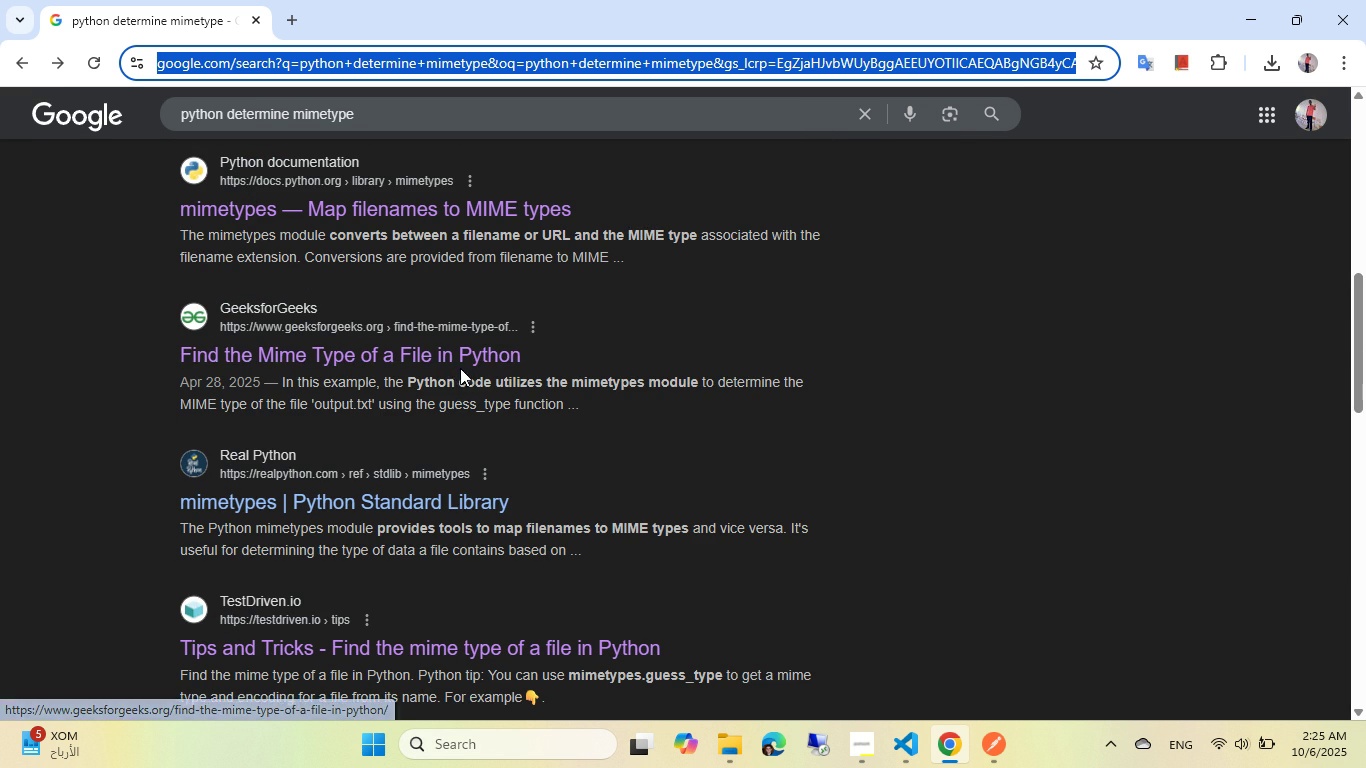 
left_click([460, 366])
 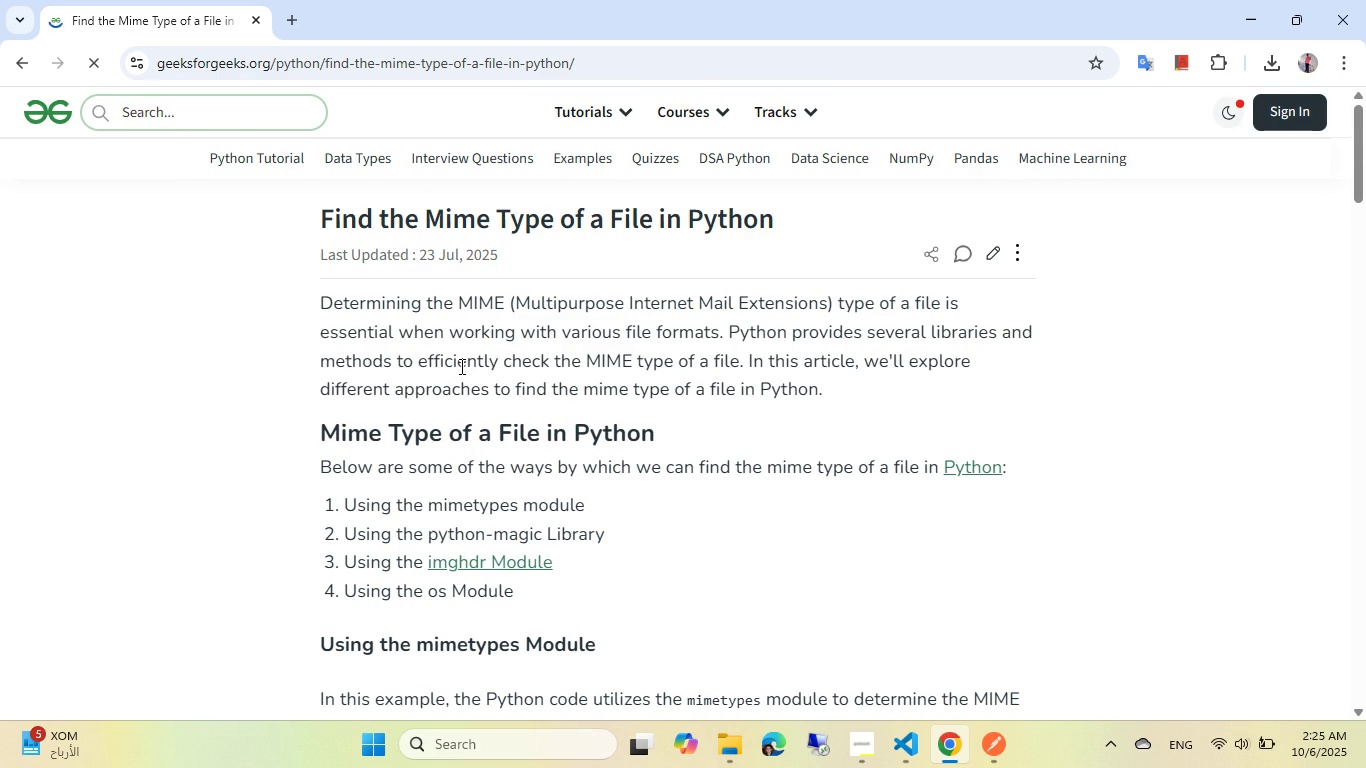 
scroll: coordinate [460, 366], scroll_direction: down, amount: 16.0
 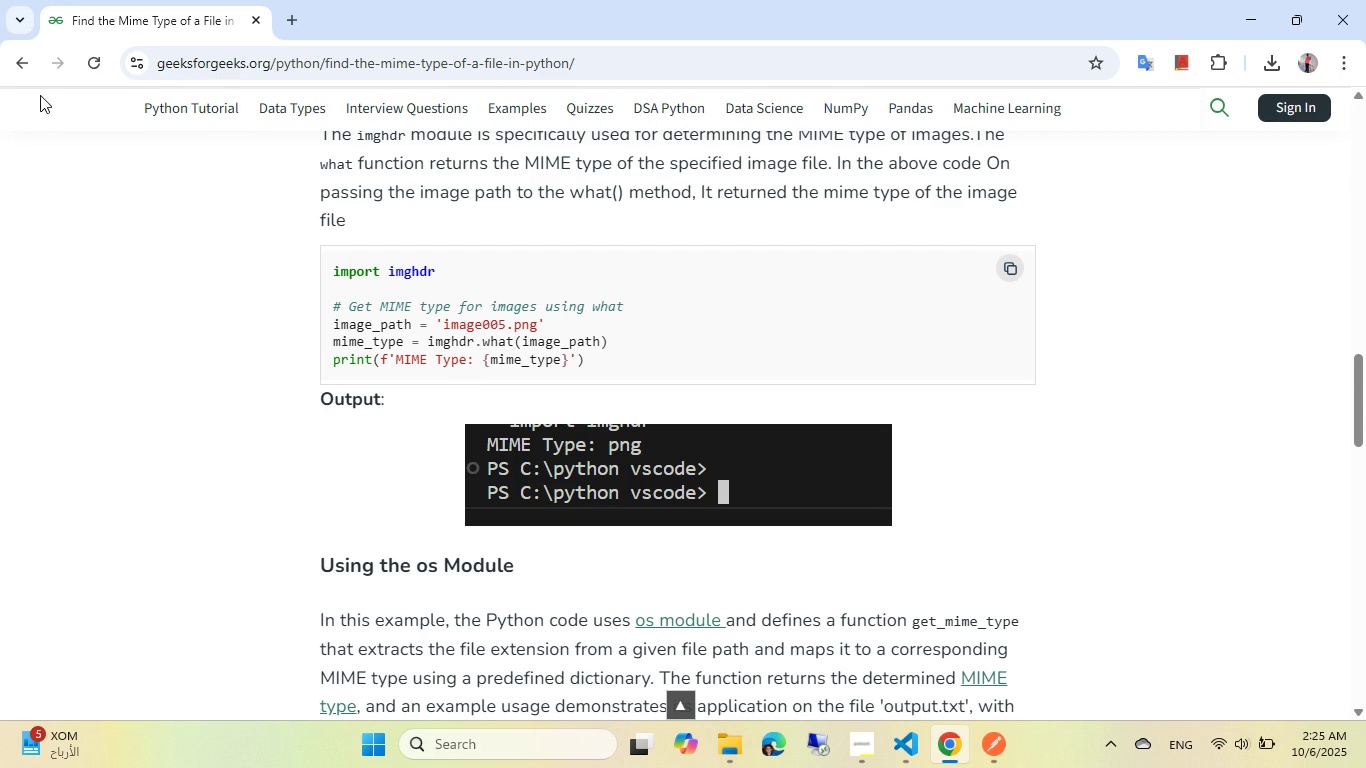 
wait(6.29)
 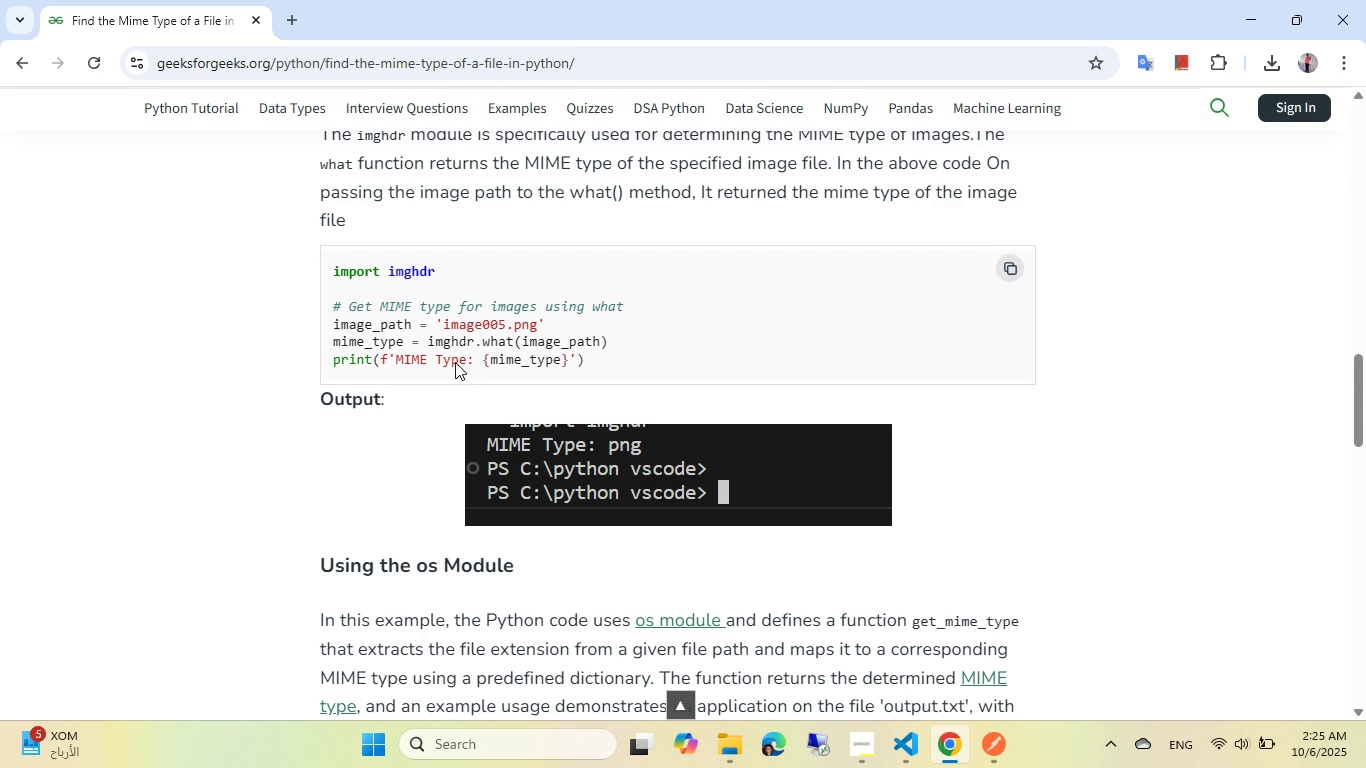 
left_click([14, 62])
 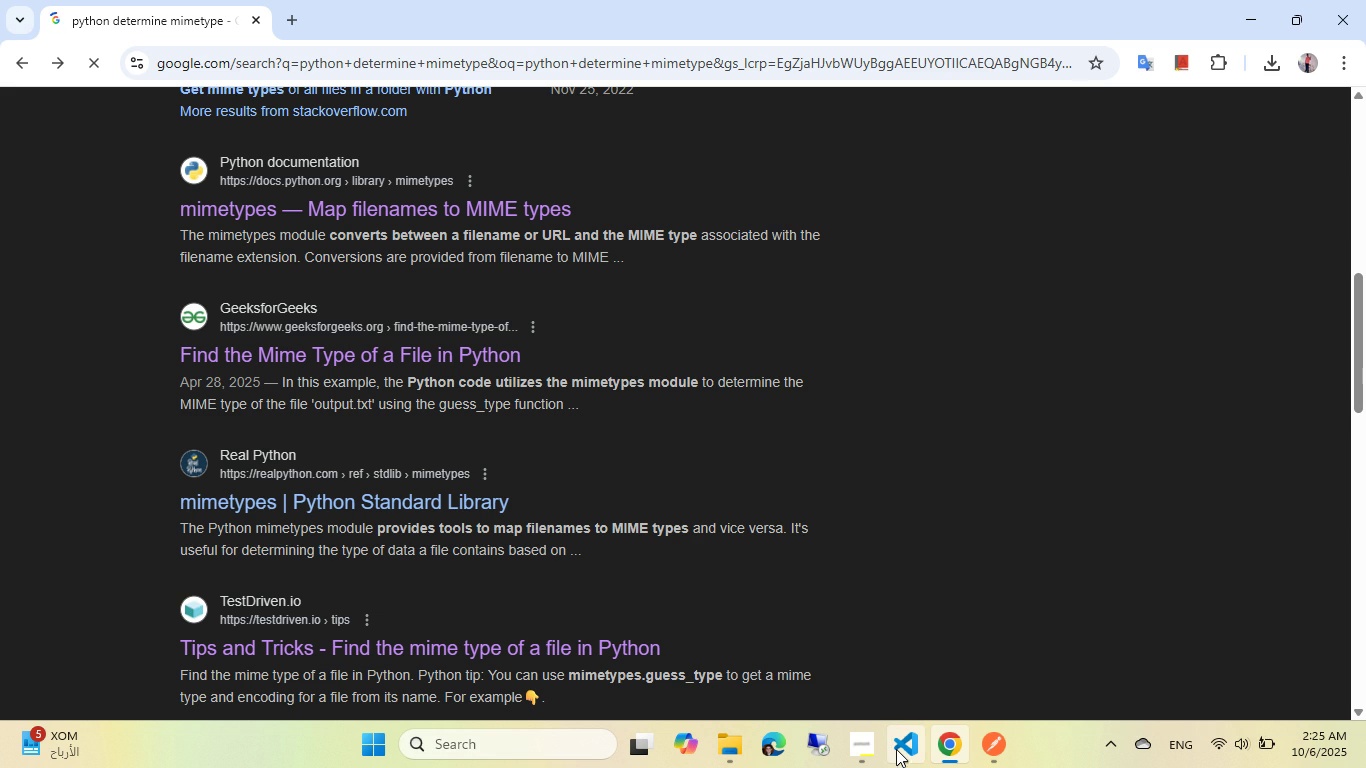 
left_click([899, 751])
 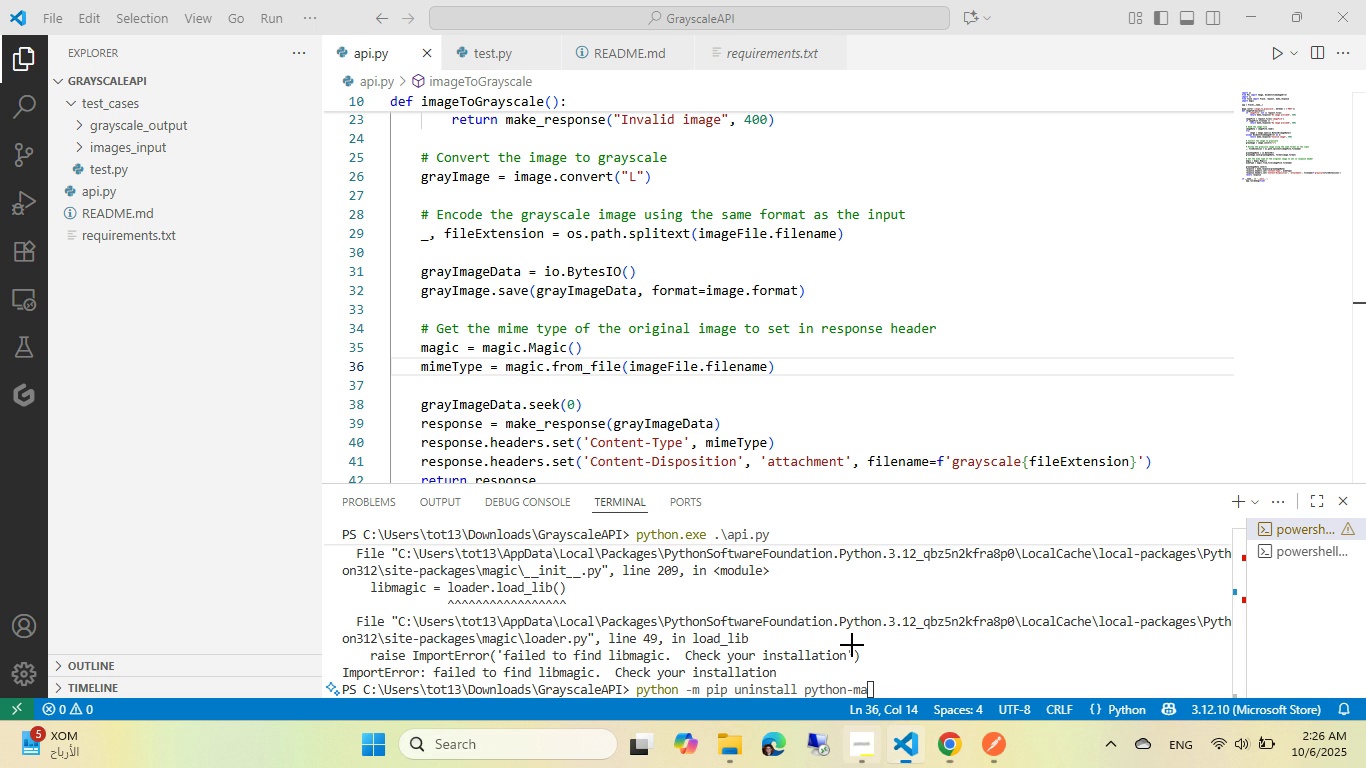 
left_click([852, 645])